 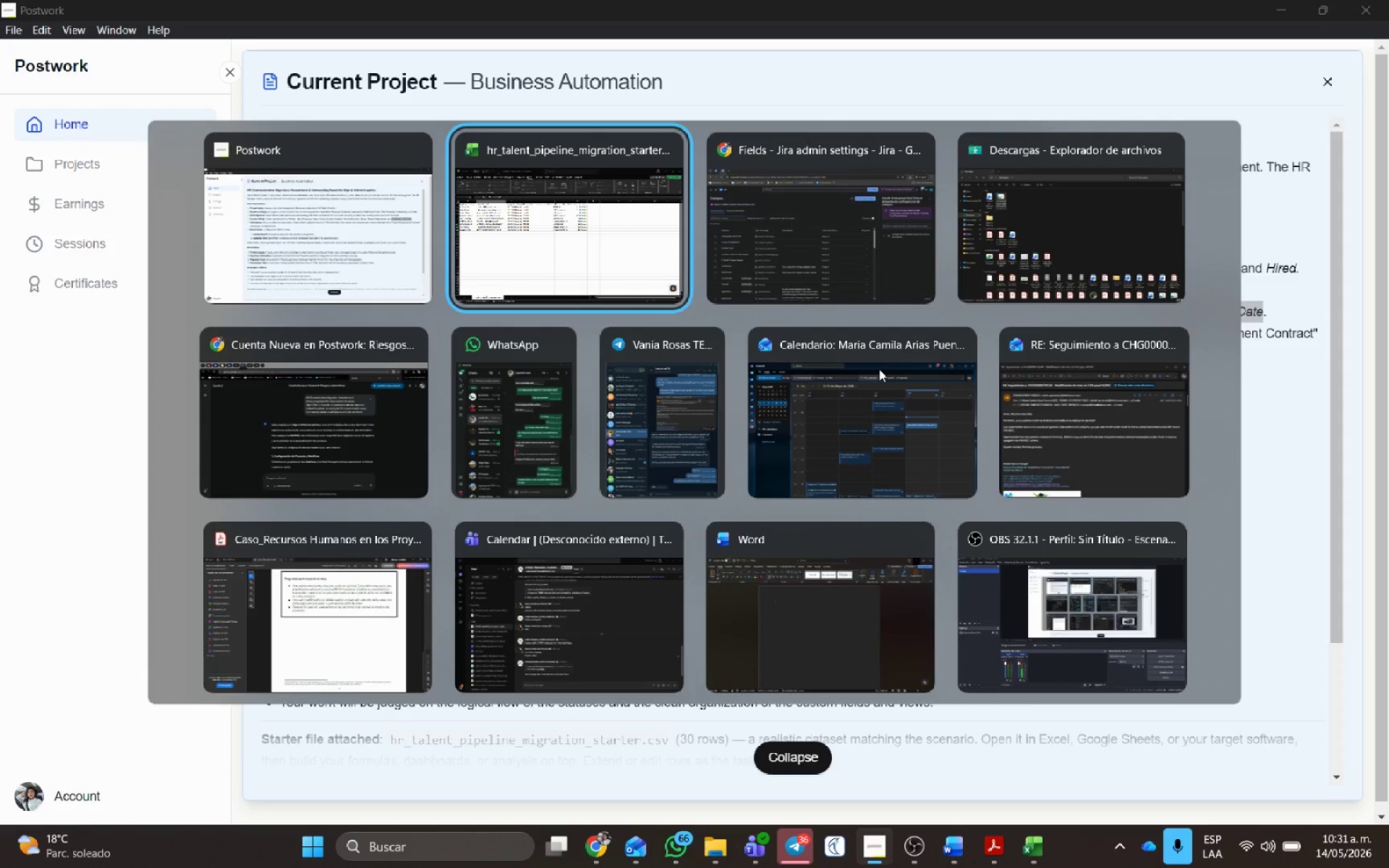 
key(Control+C)
 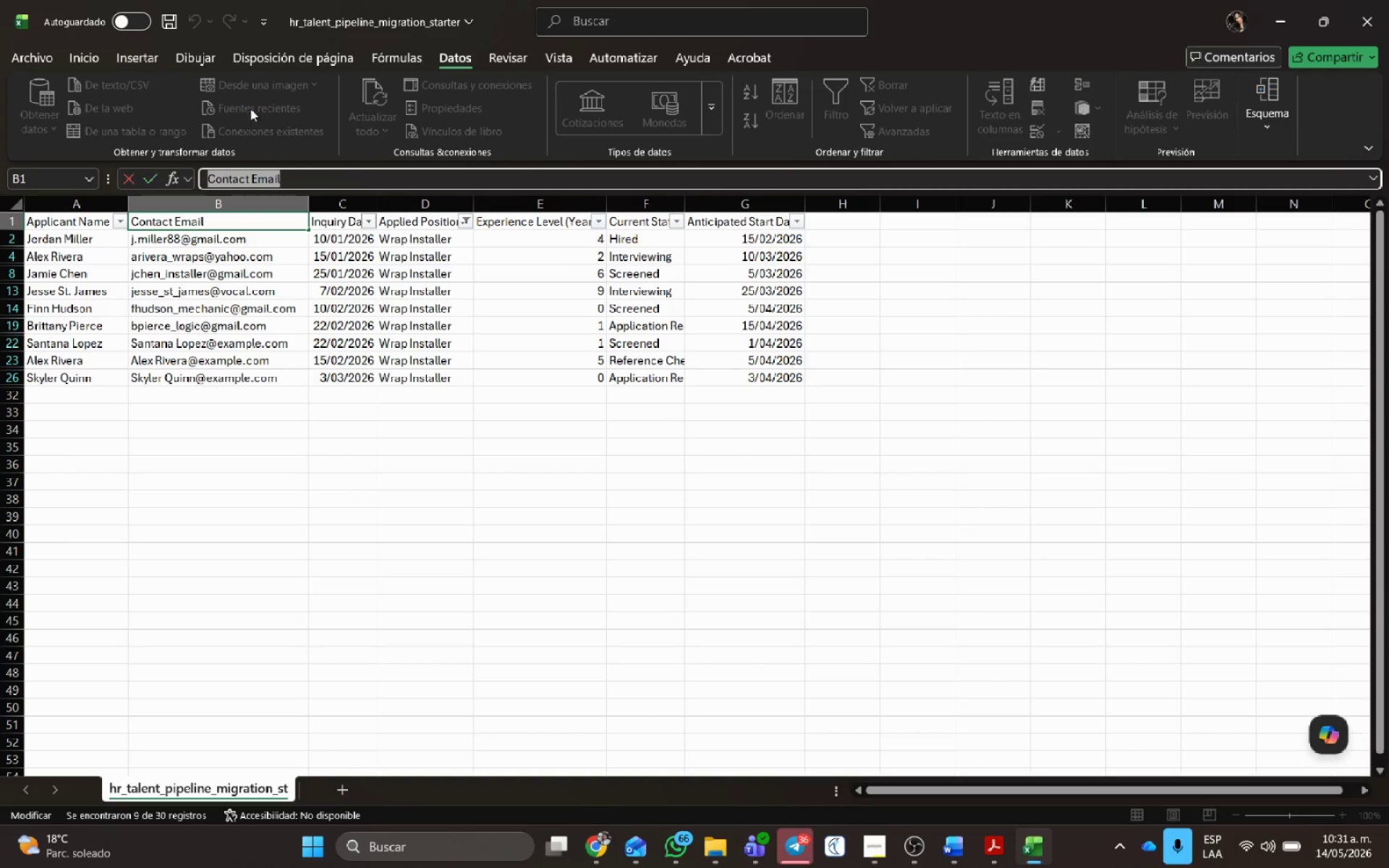 
key(Control+C)
 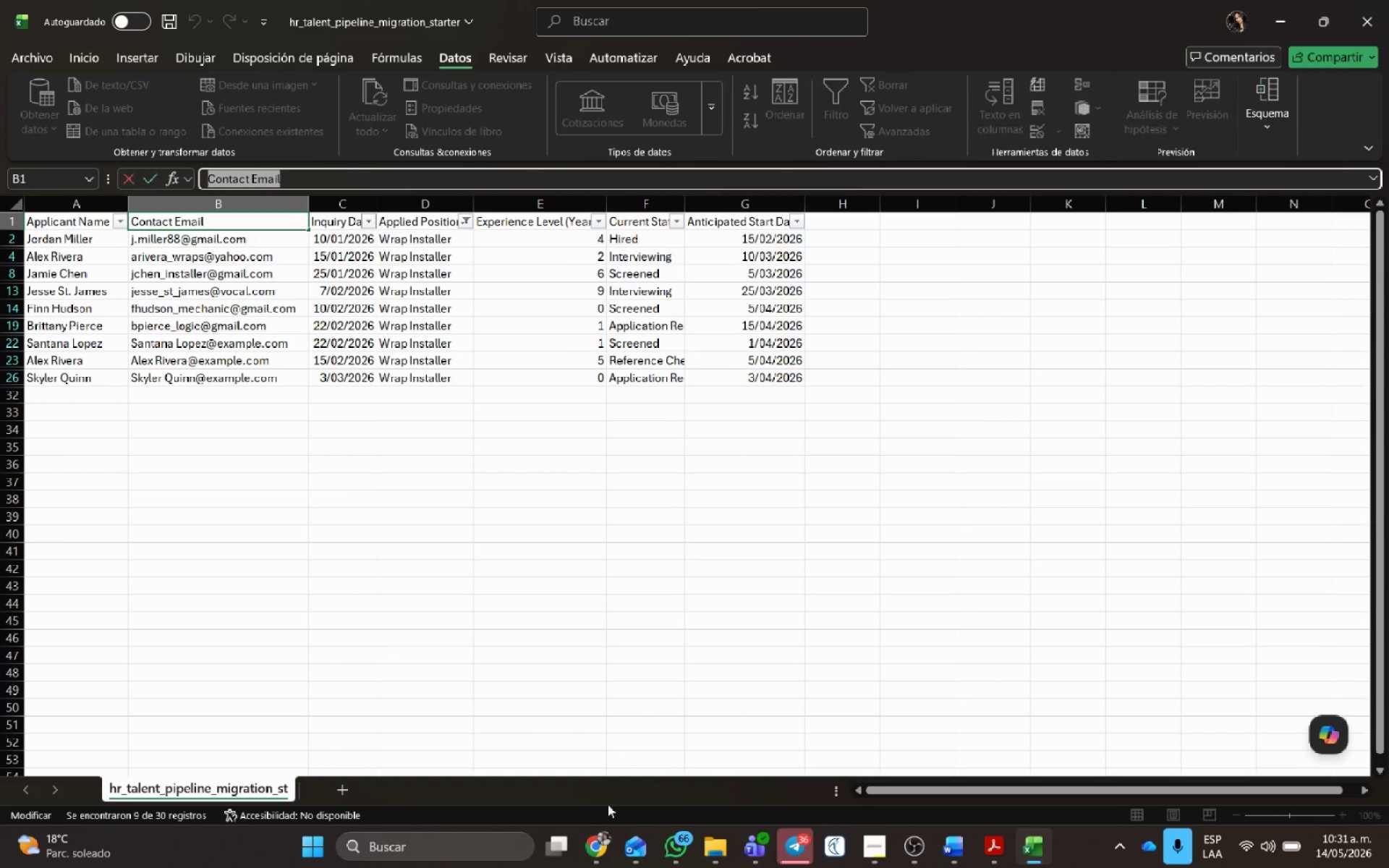 
mouse_move([617, 824])
 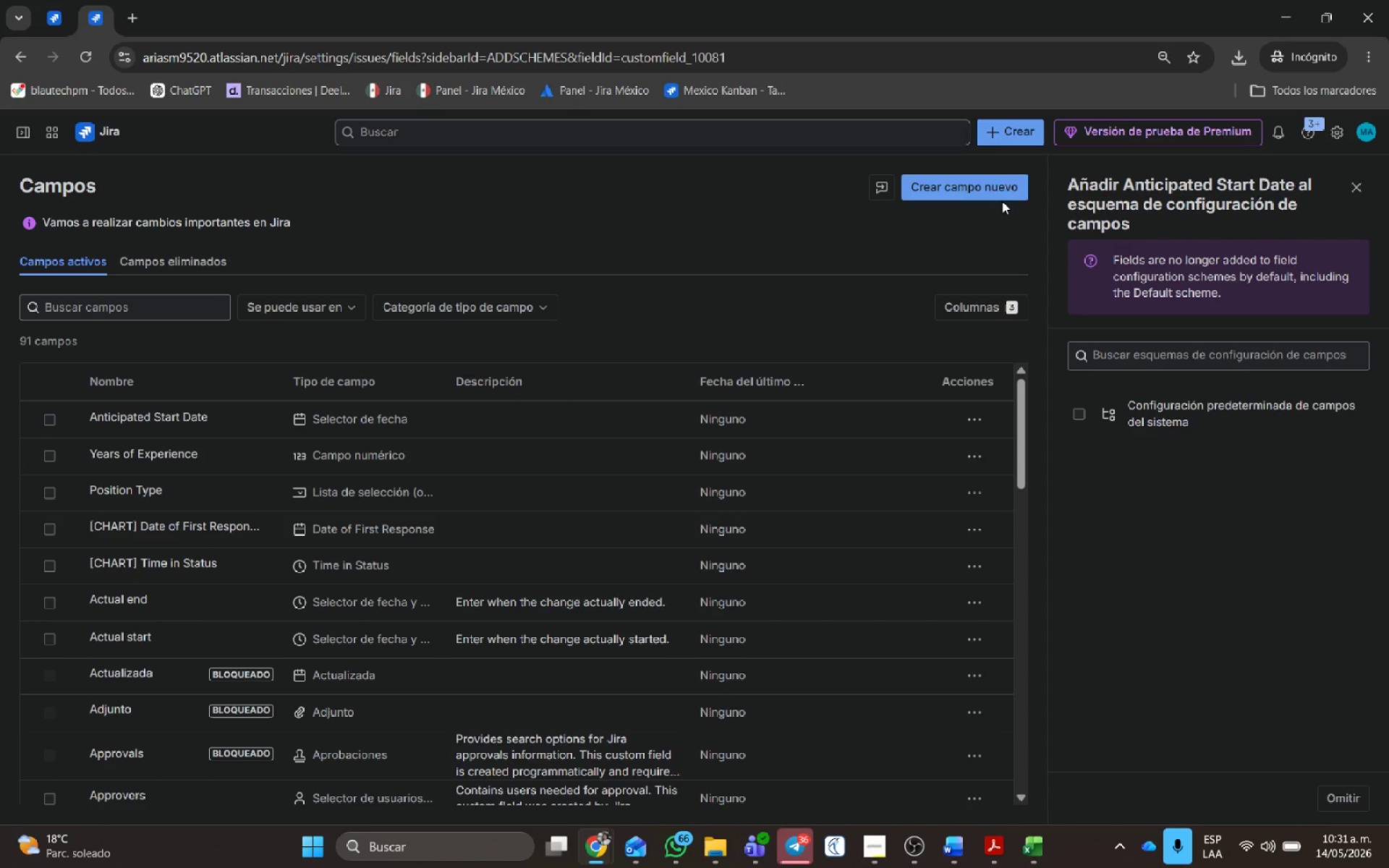 
left_click([996, 186])
 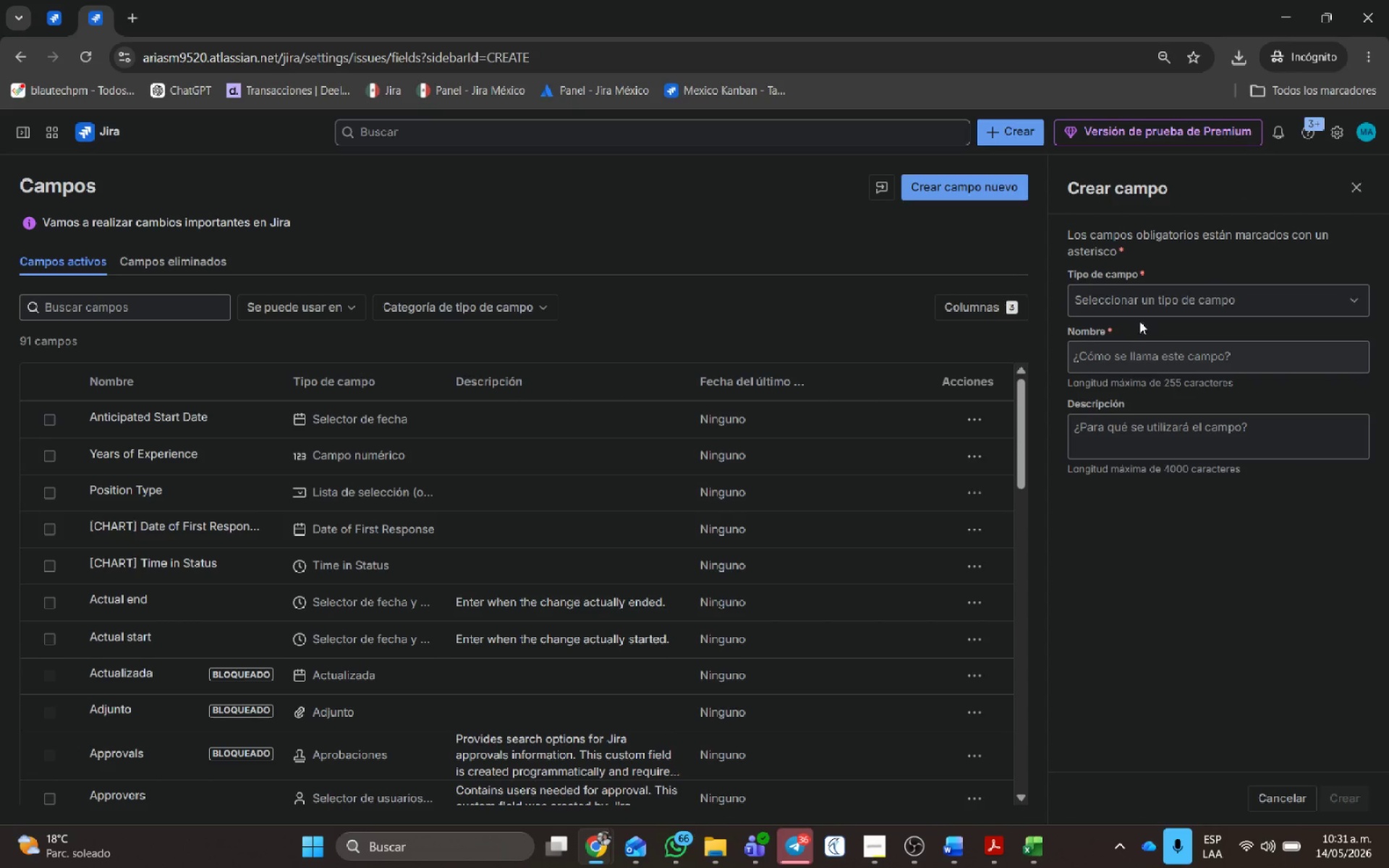 
left_click([1143, 362])
 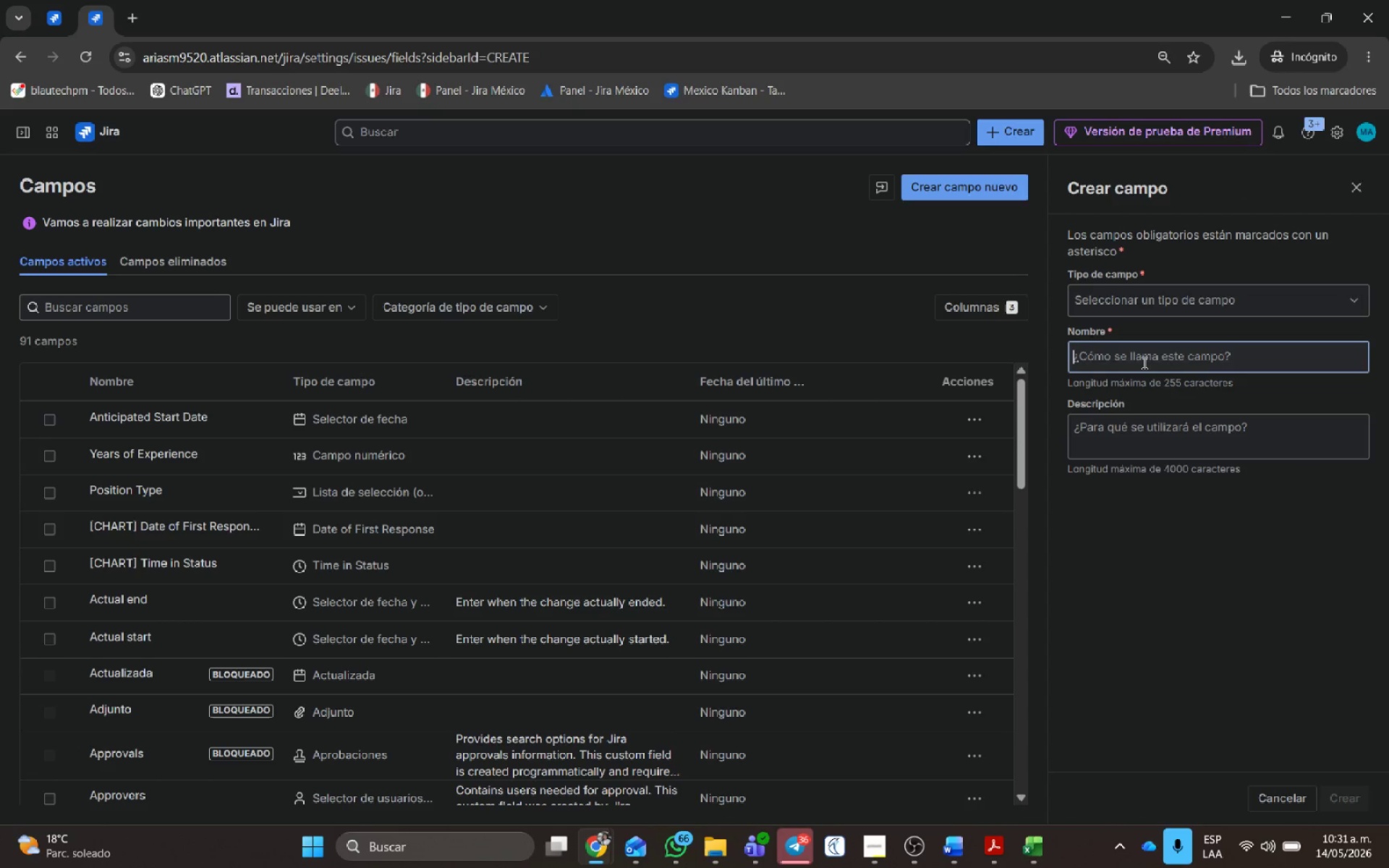 
key(Control+ControlLeft)
 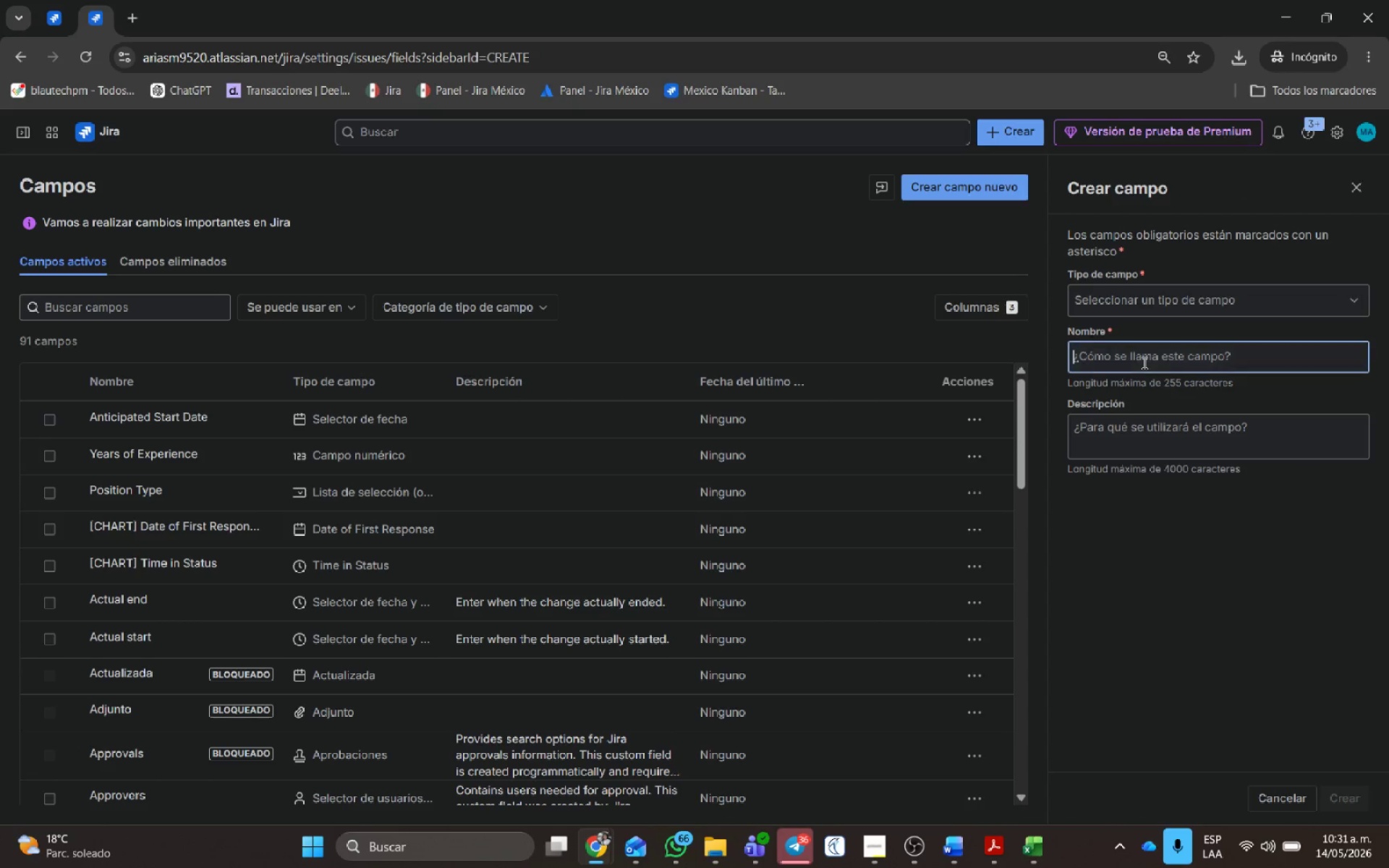 
key(Control+V)
 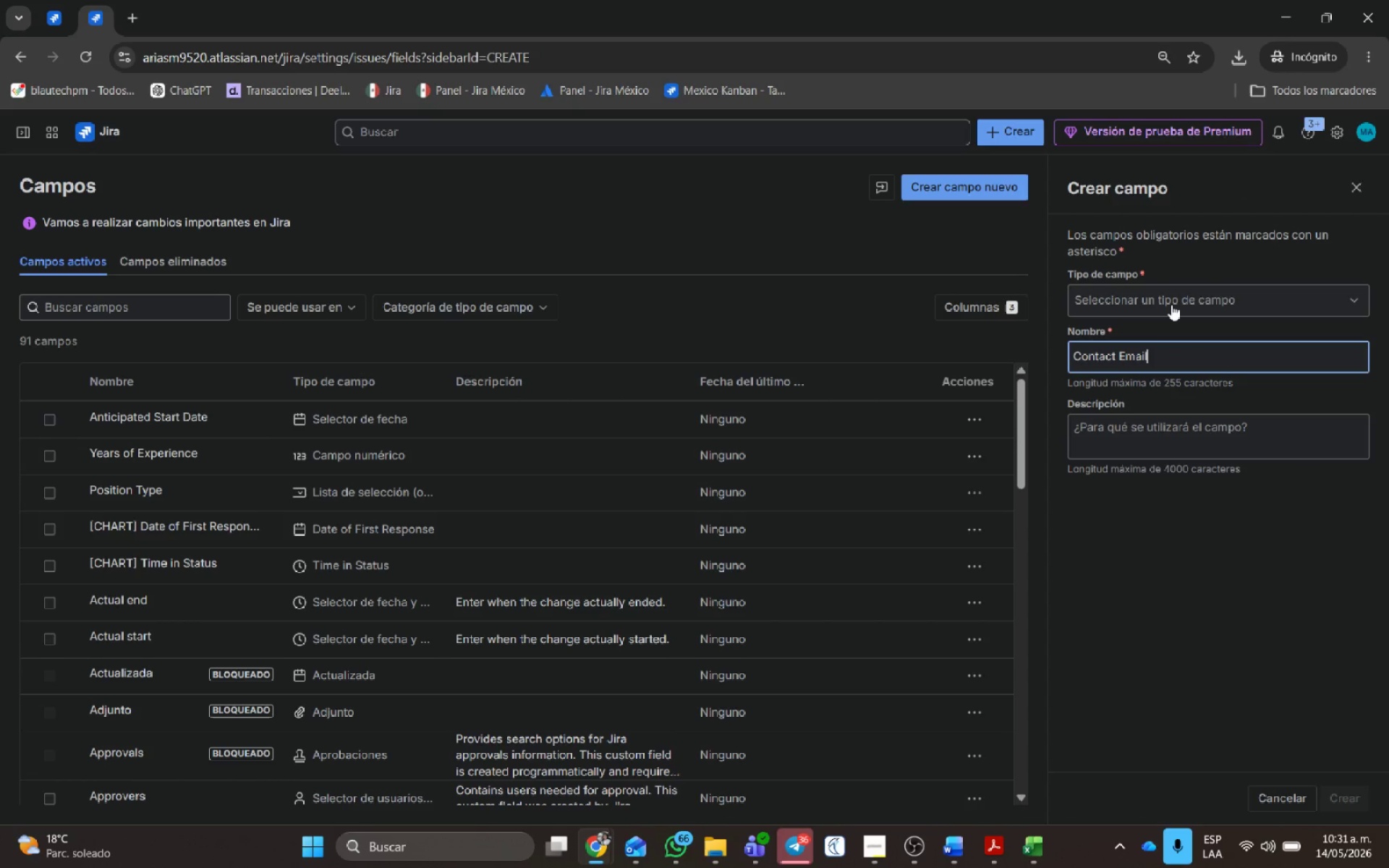 
left_click([1171, 305])
 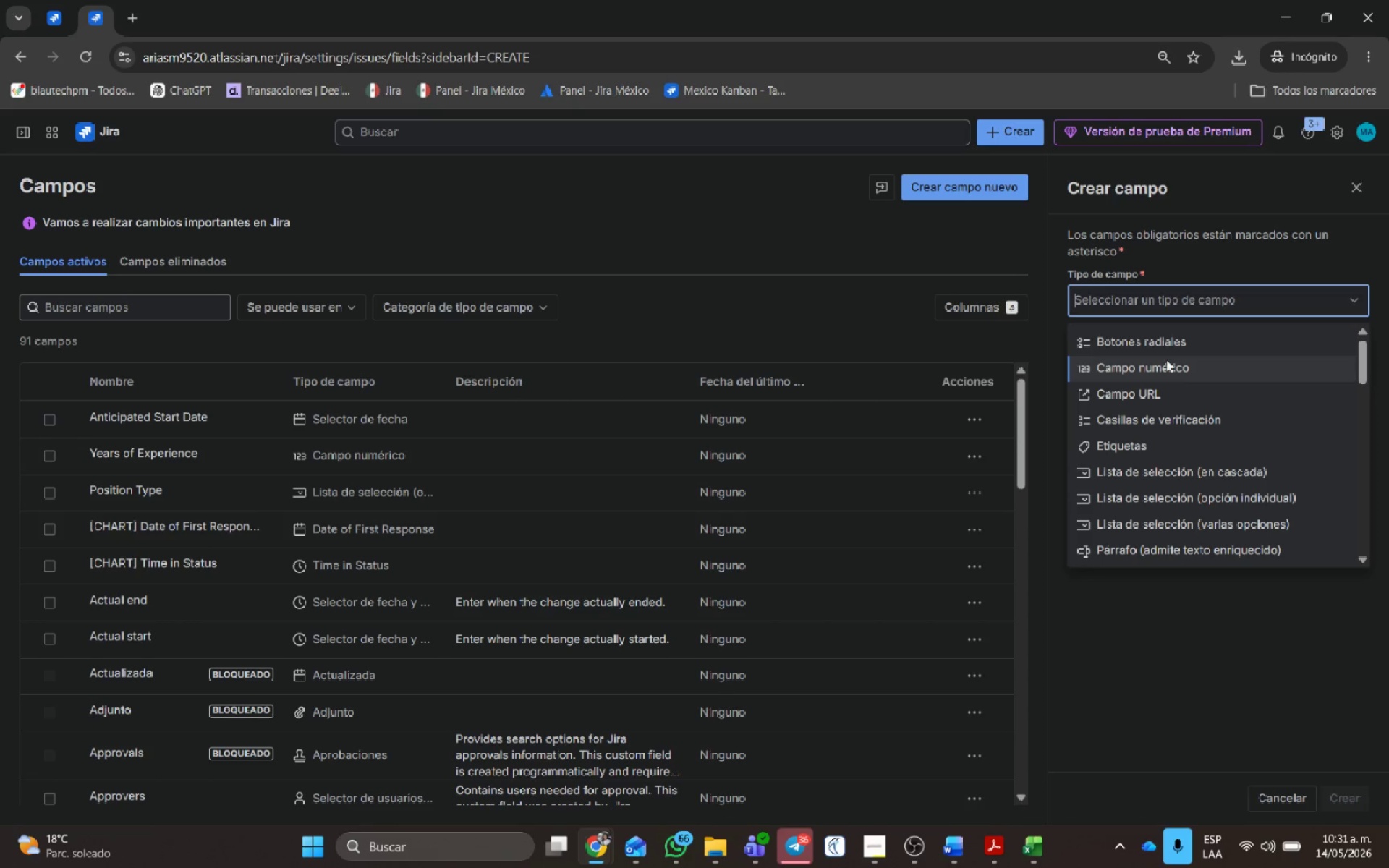 
type(tex)
 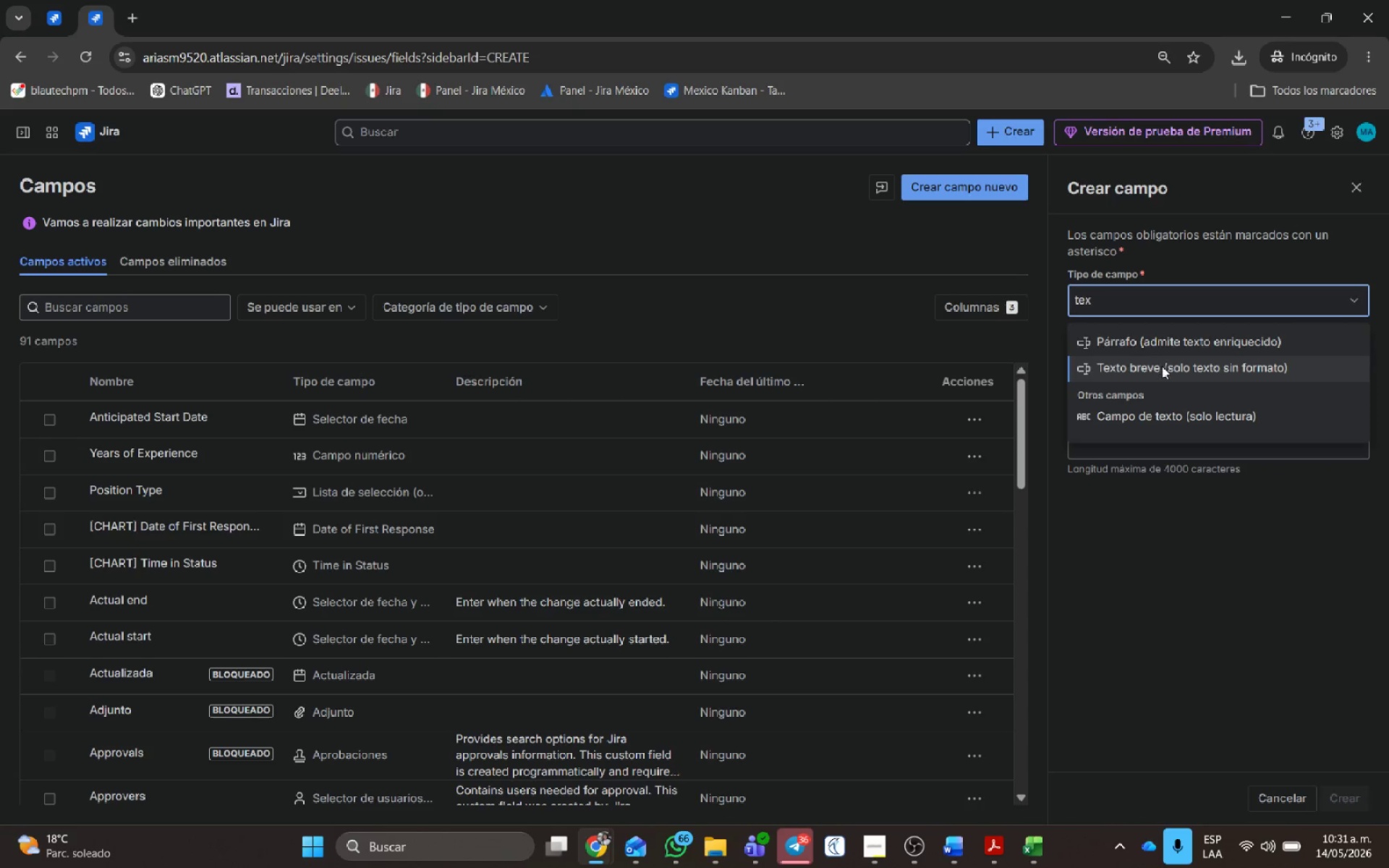 
left_click([1163, 367])
 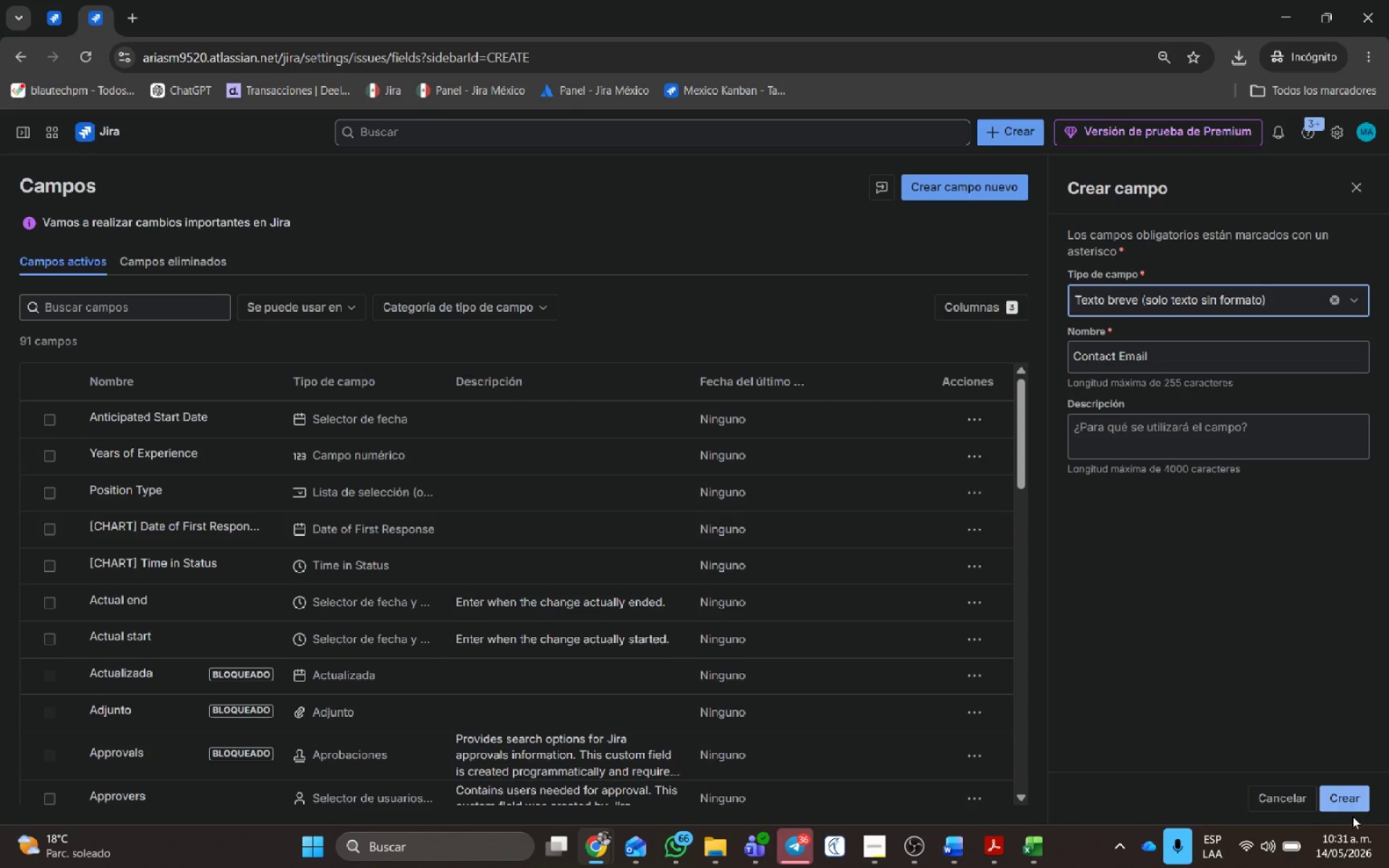 
left_click([1349, 792])
 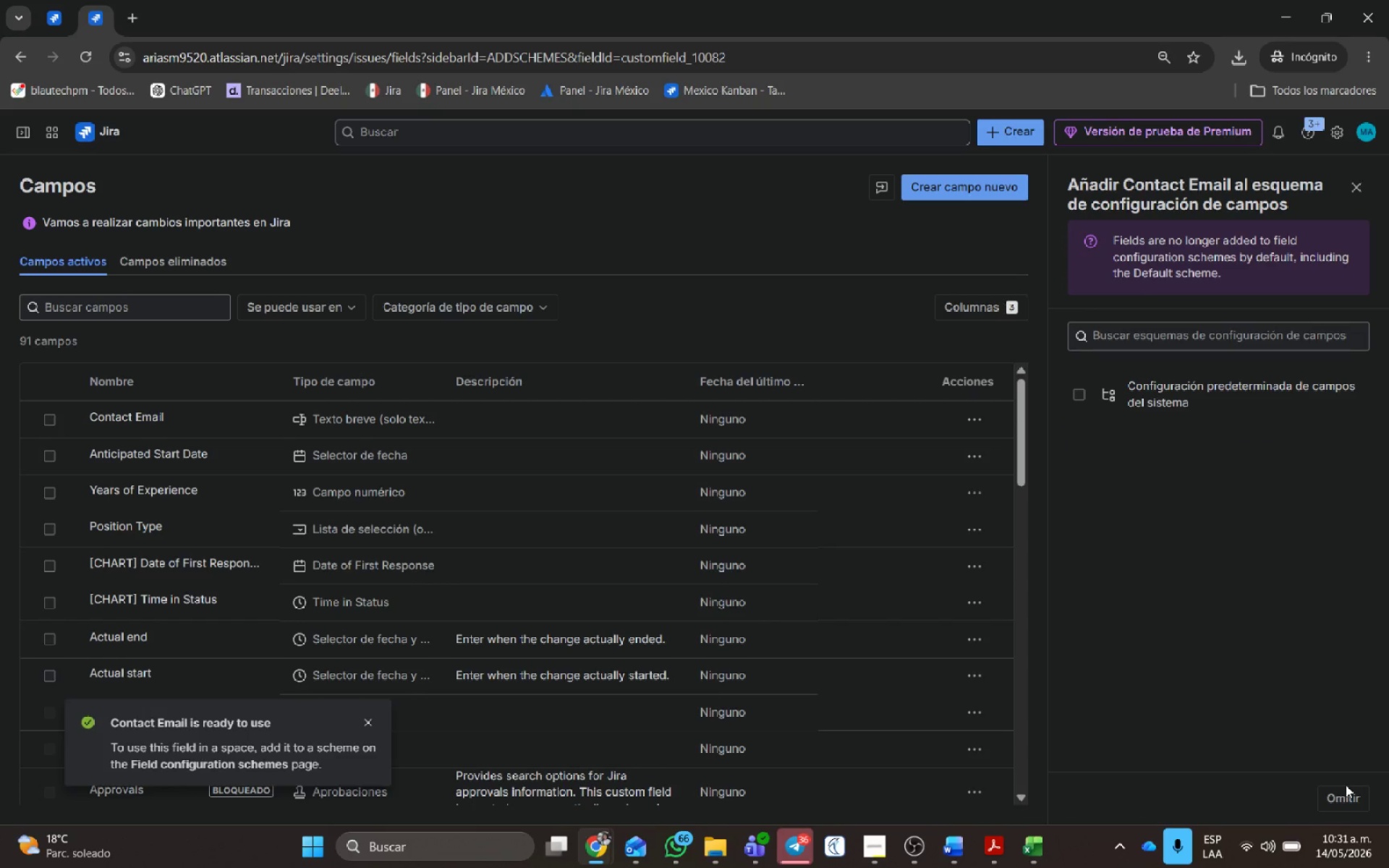 
wait(12.59)
 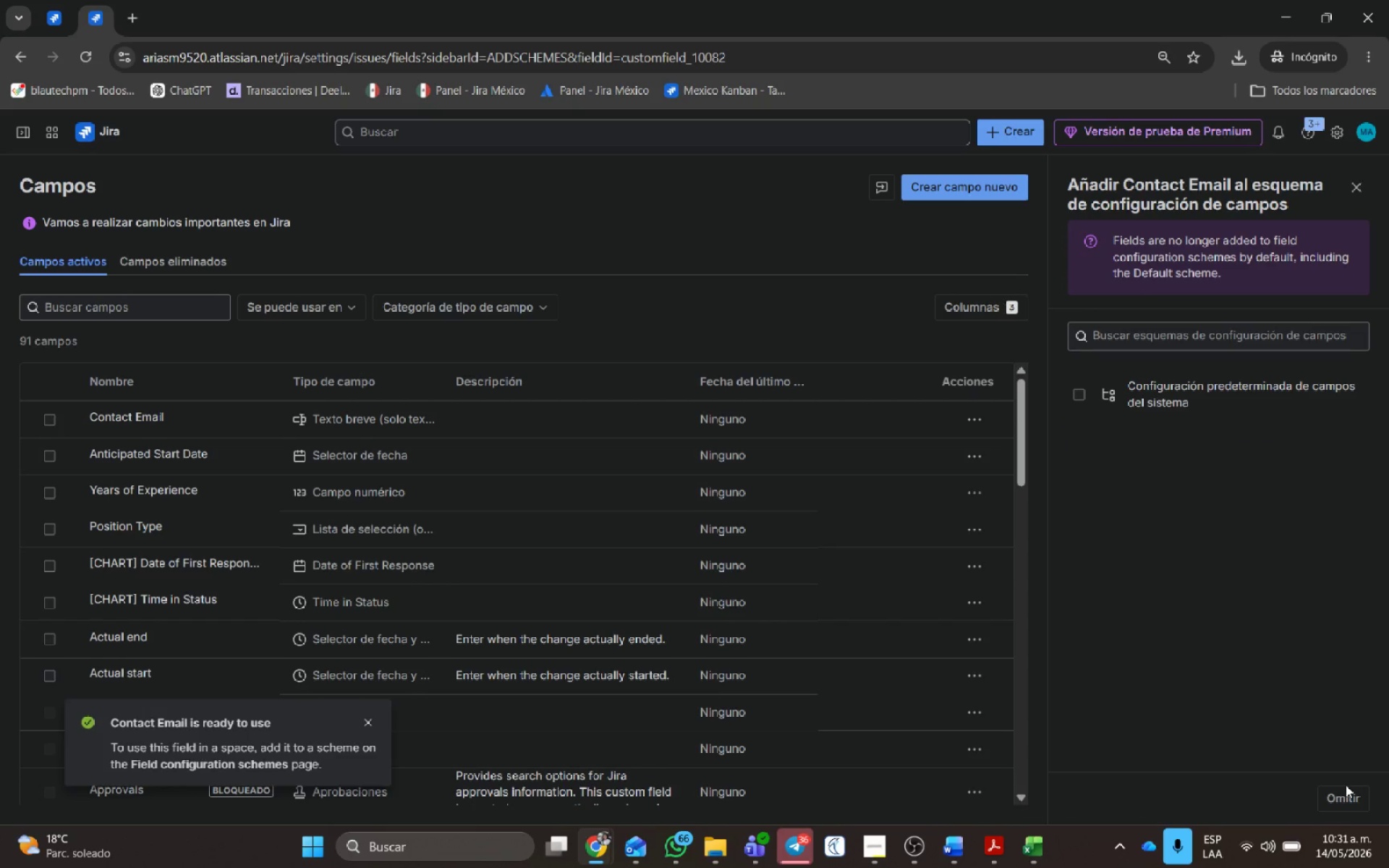 
left_click([981, 422])
 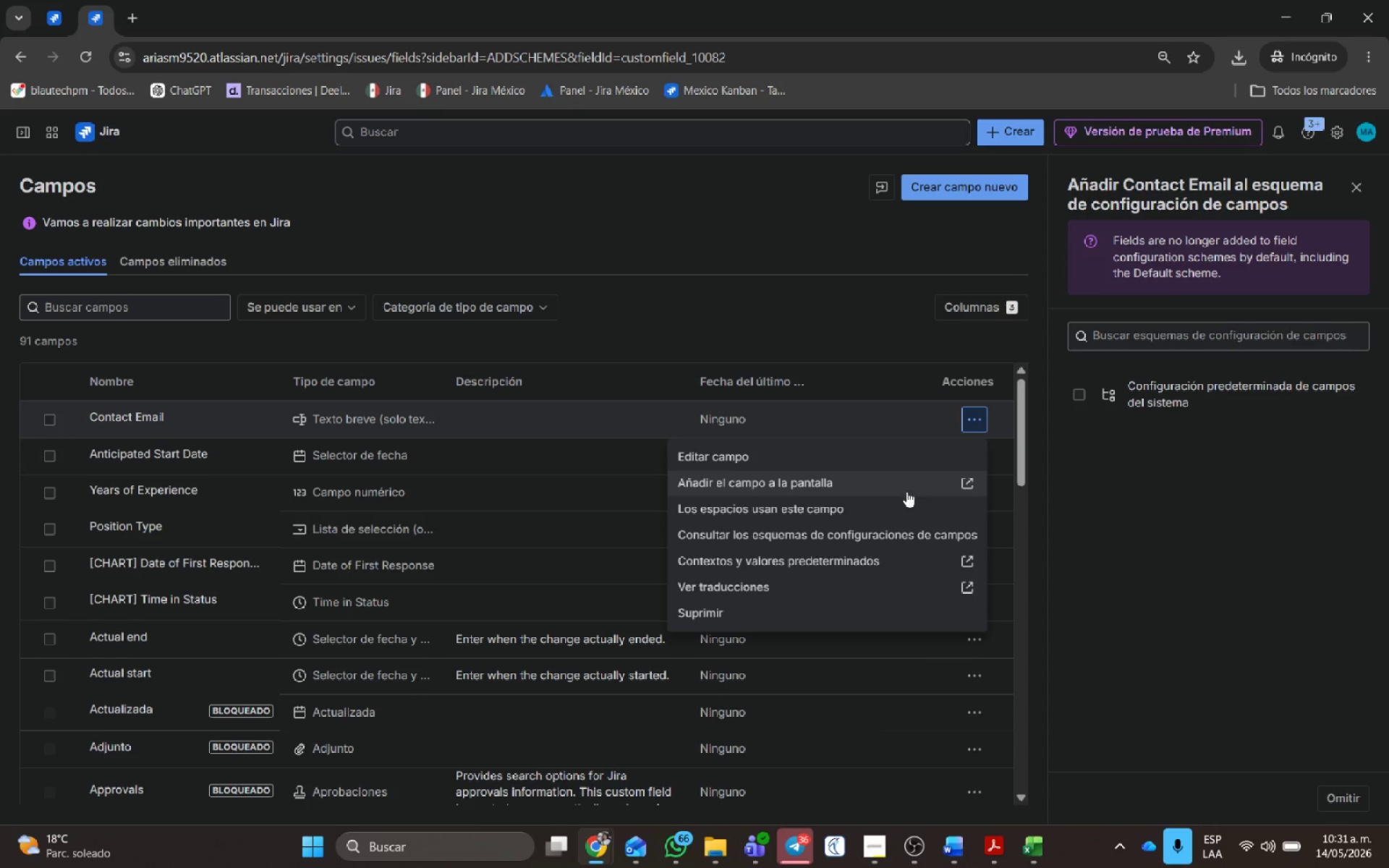 
left_click([904, 482])
 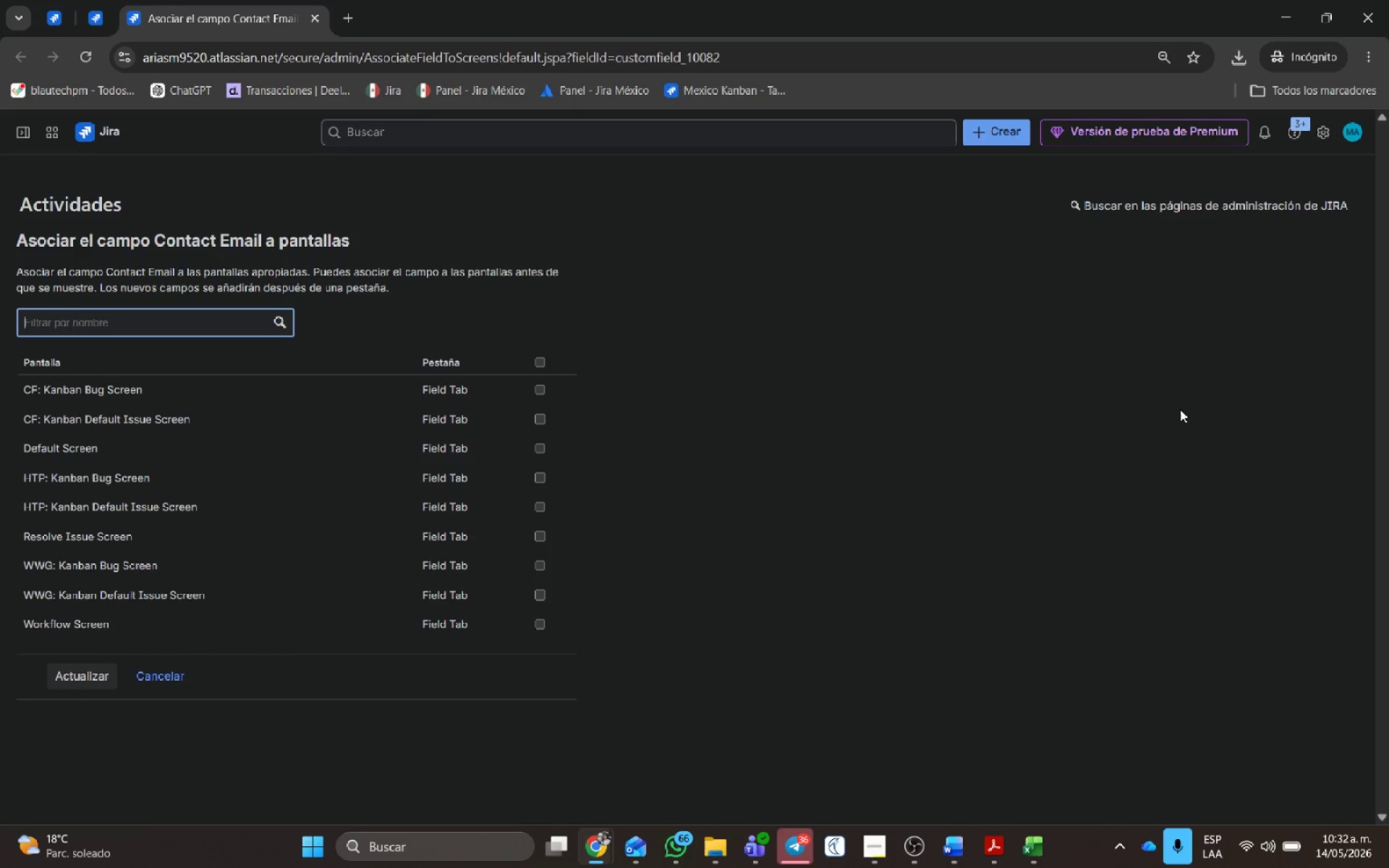 
wait(11.73)
 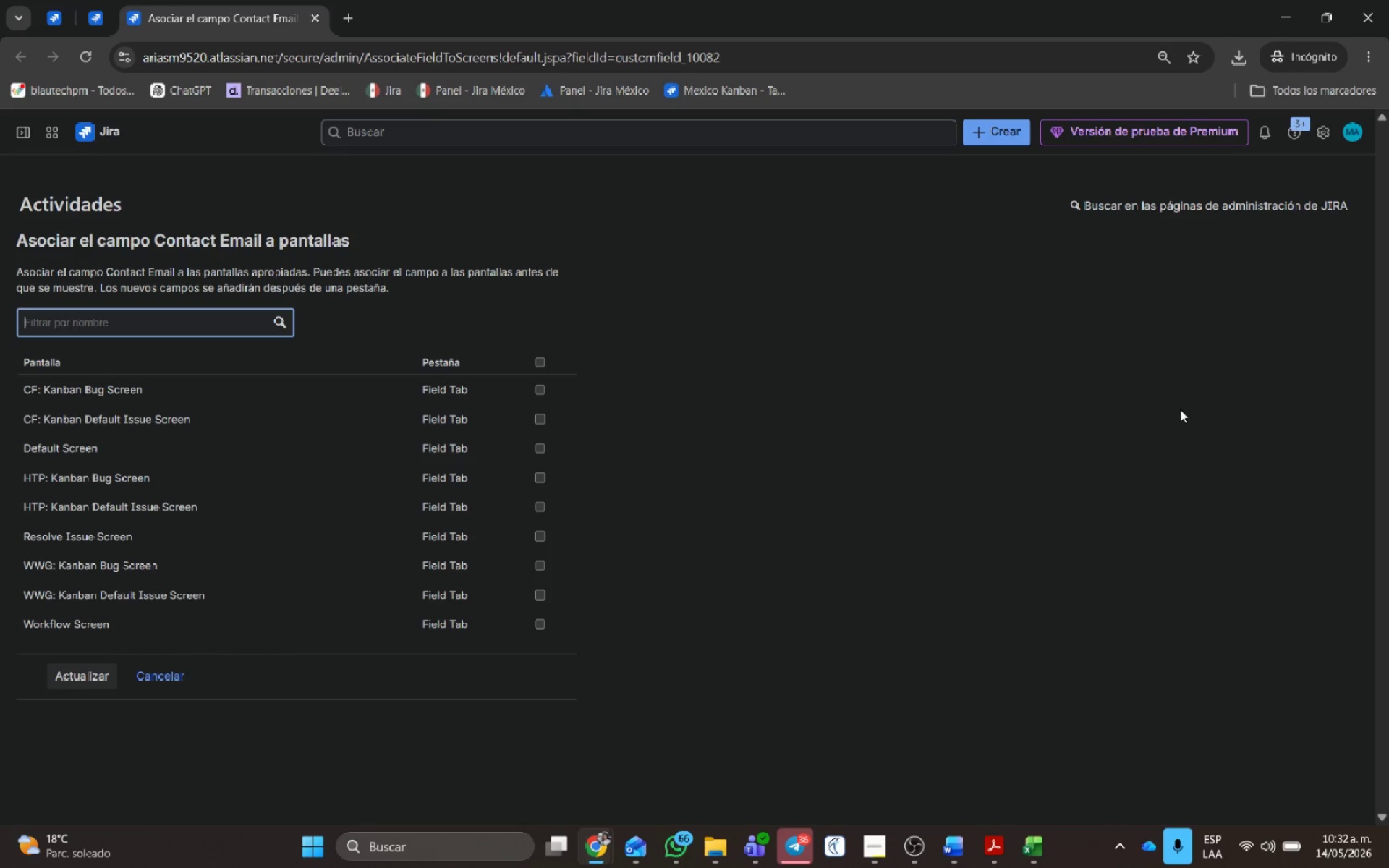 
left_click([540, 504])
 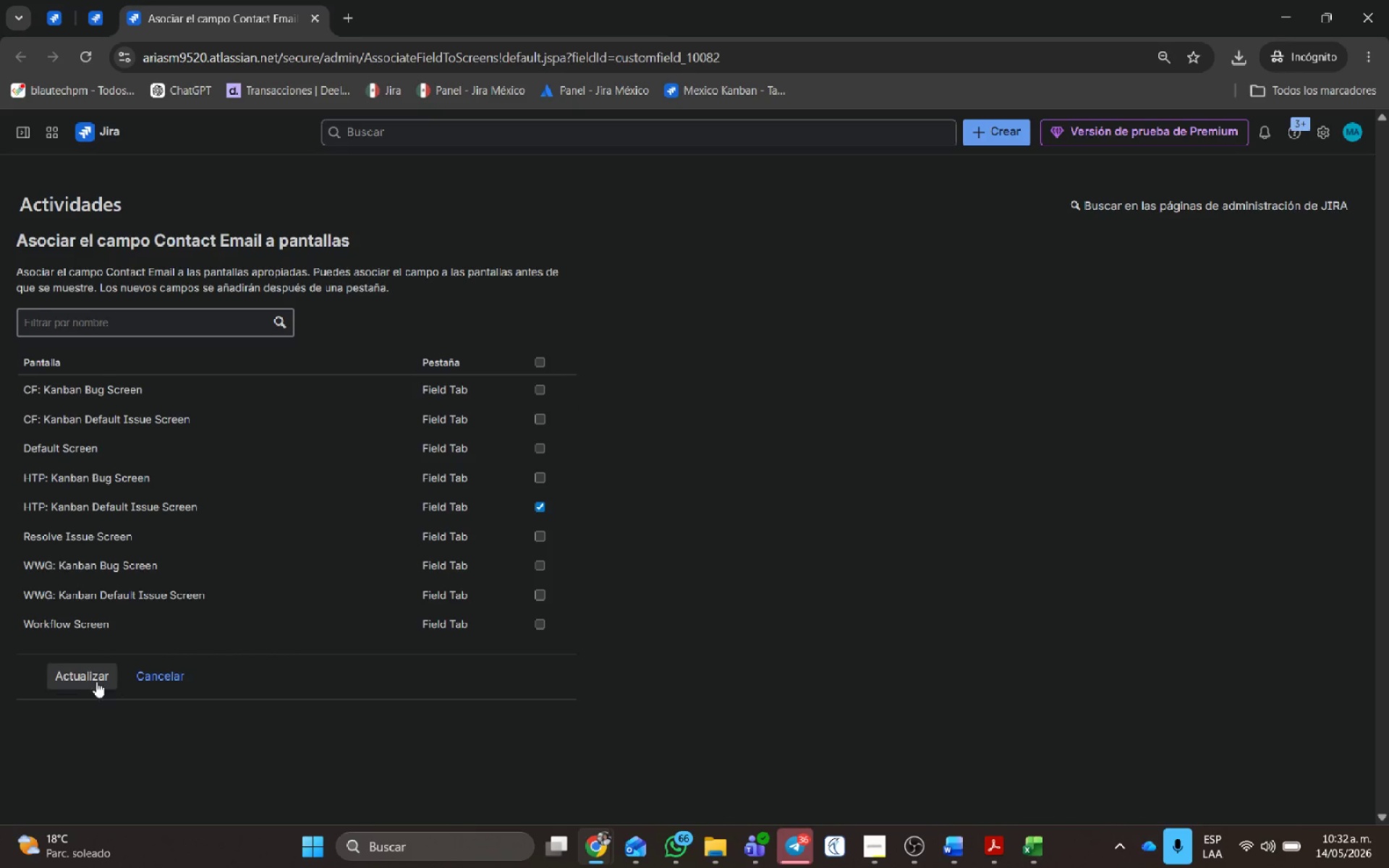 
left_click([87, 679])
 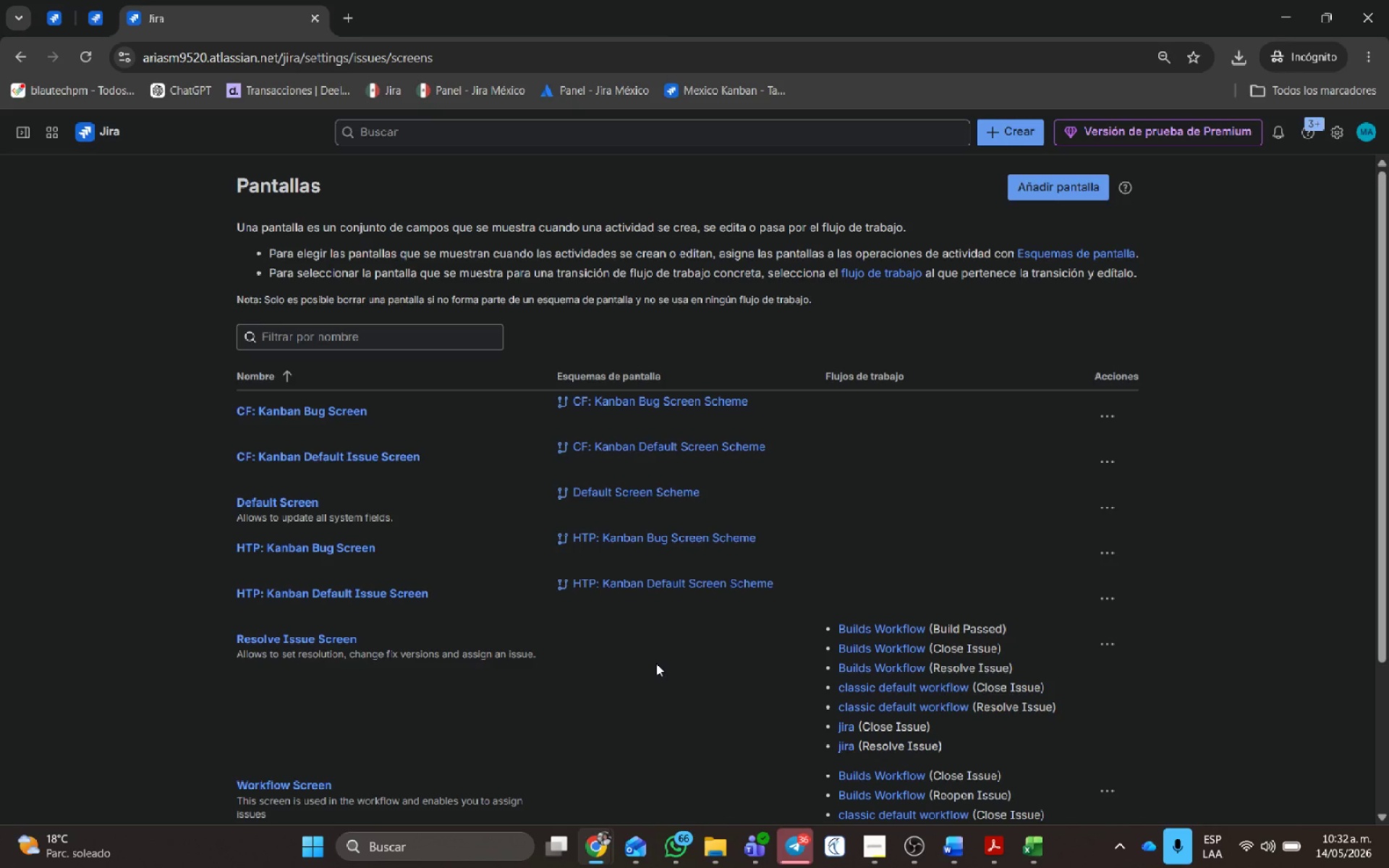 
wait(7.47)
 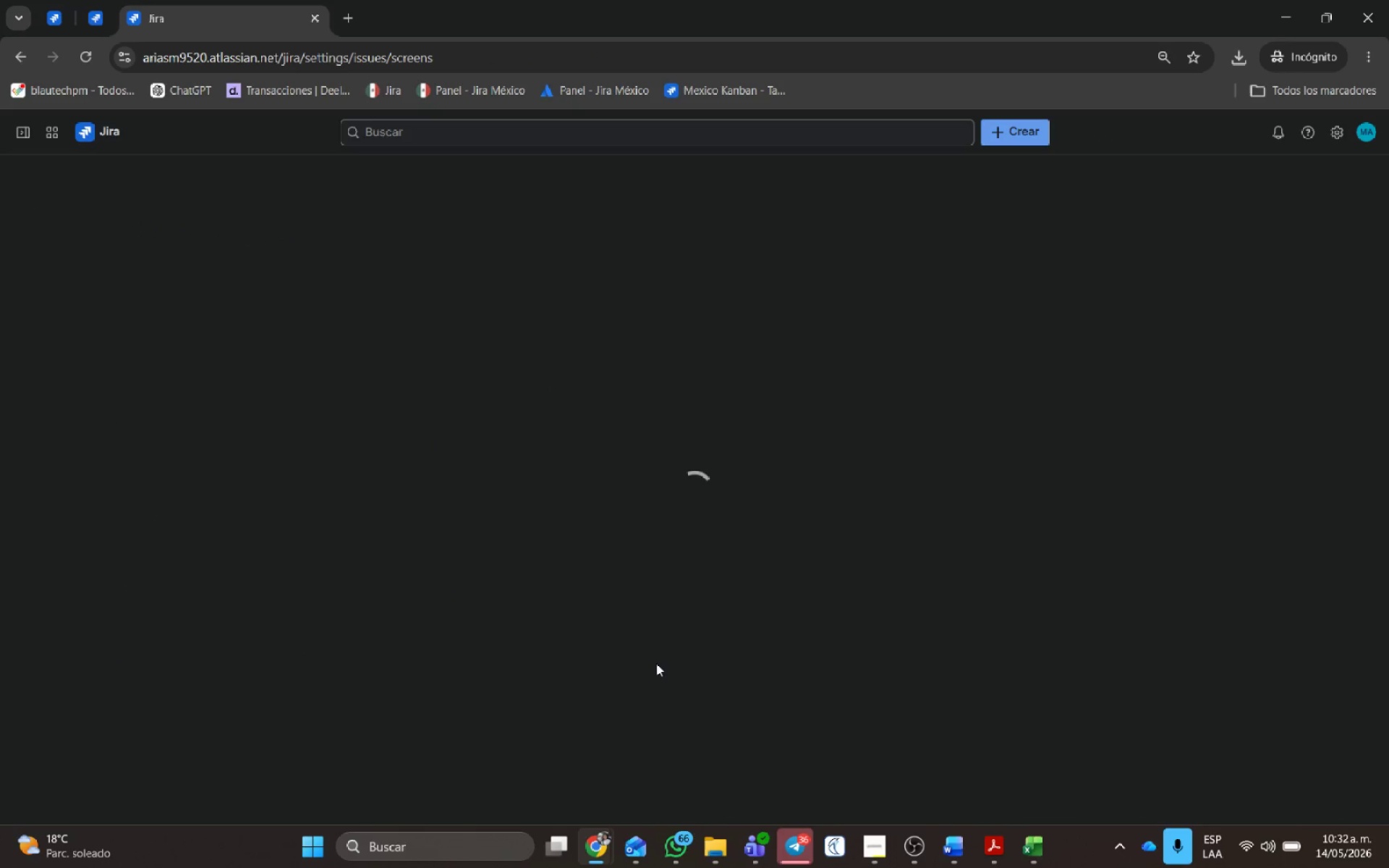 
middle_click([162, 9])
 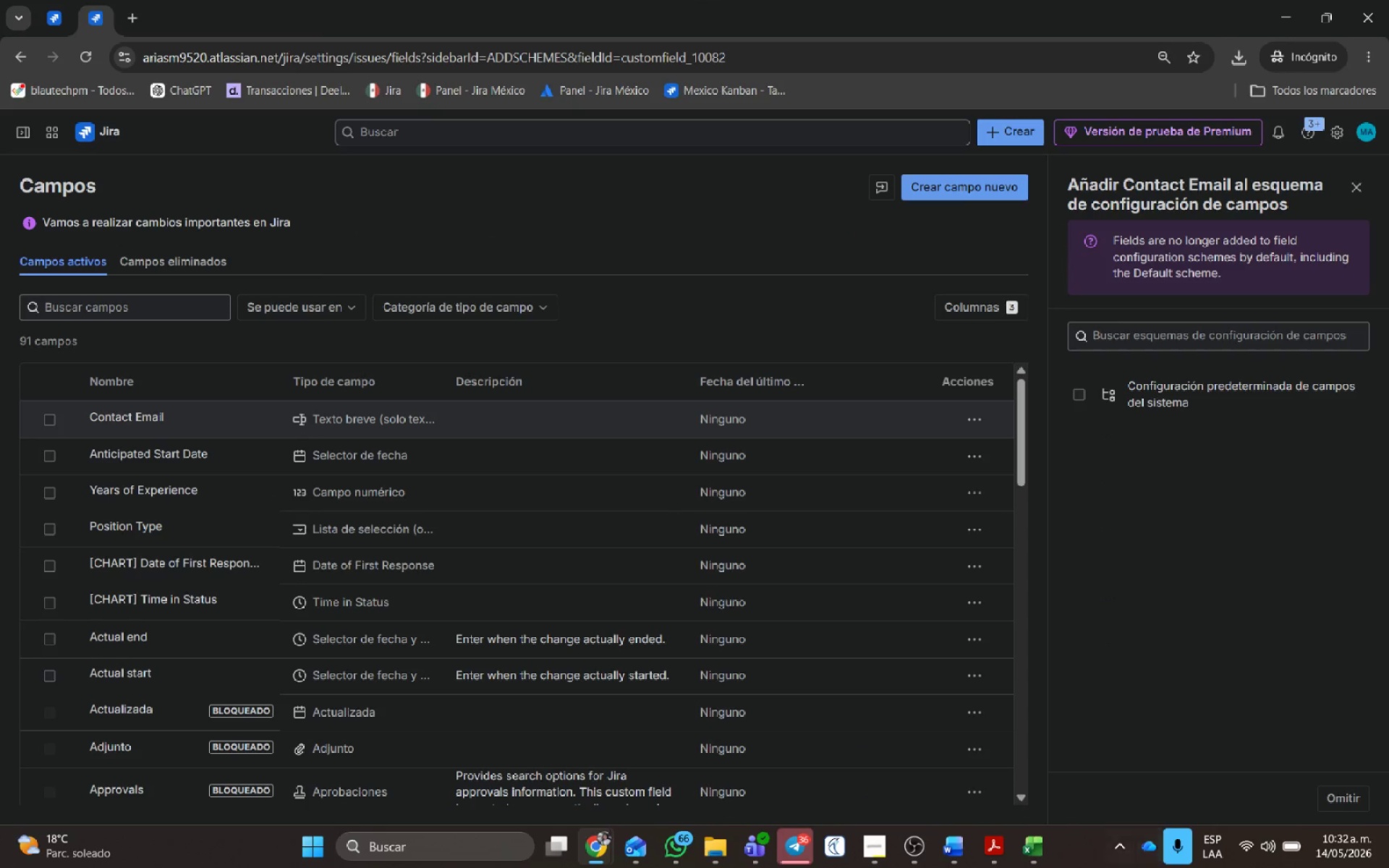 
left_click([1037, 851])
 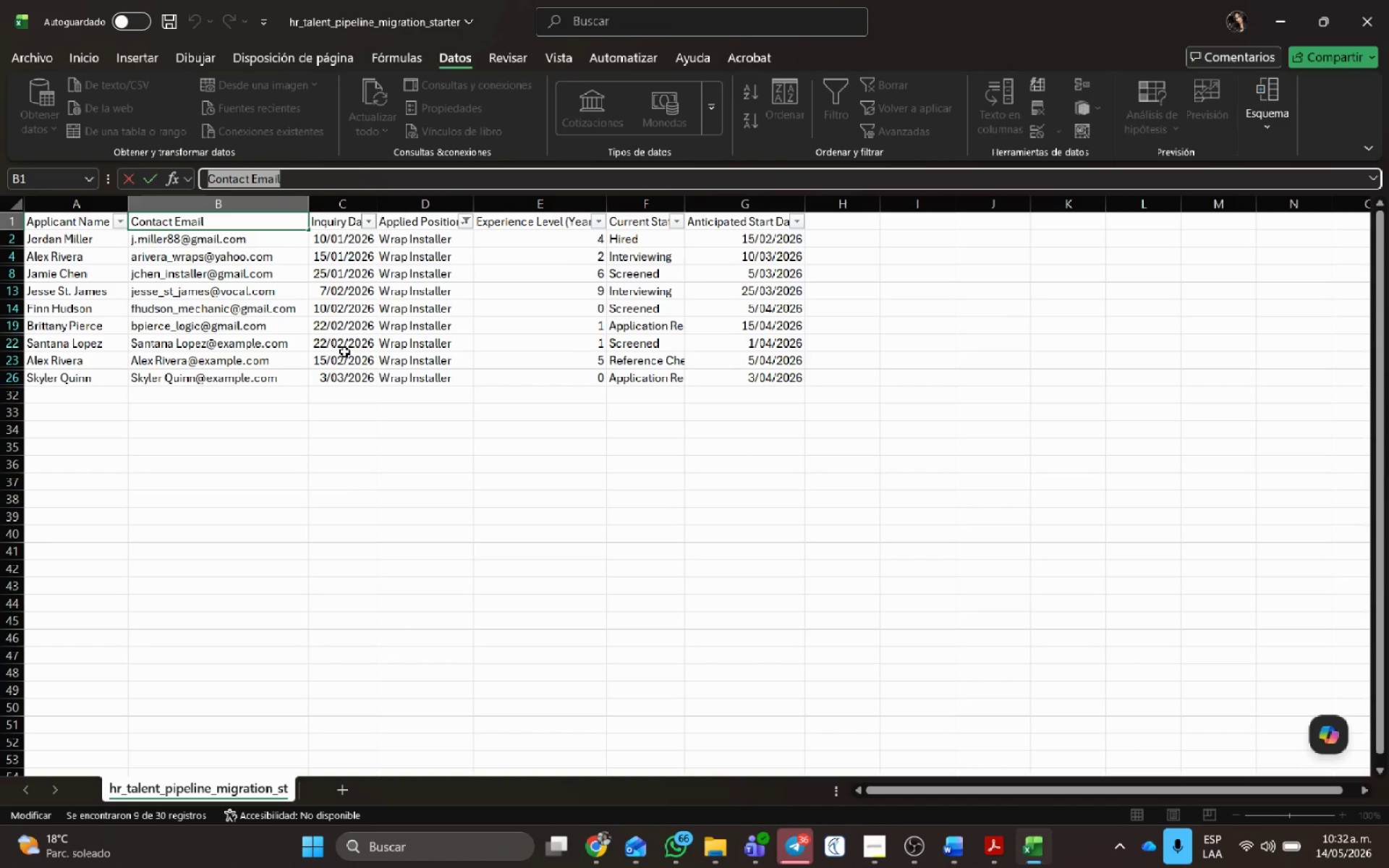 
left_click([344, 352])
 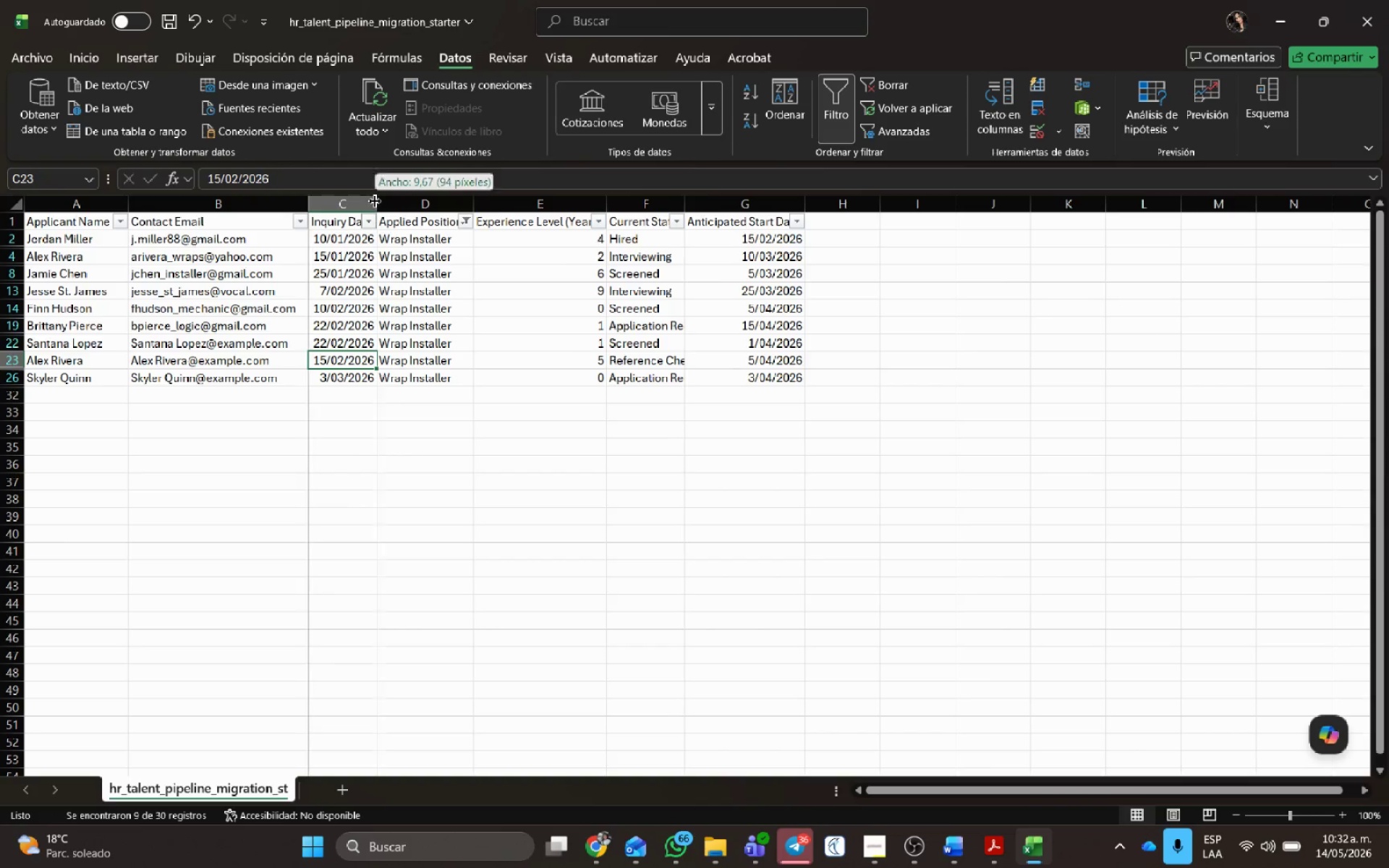 
double_click([375, 201])
 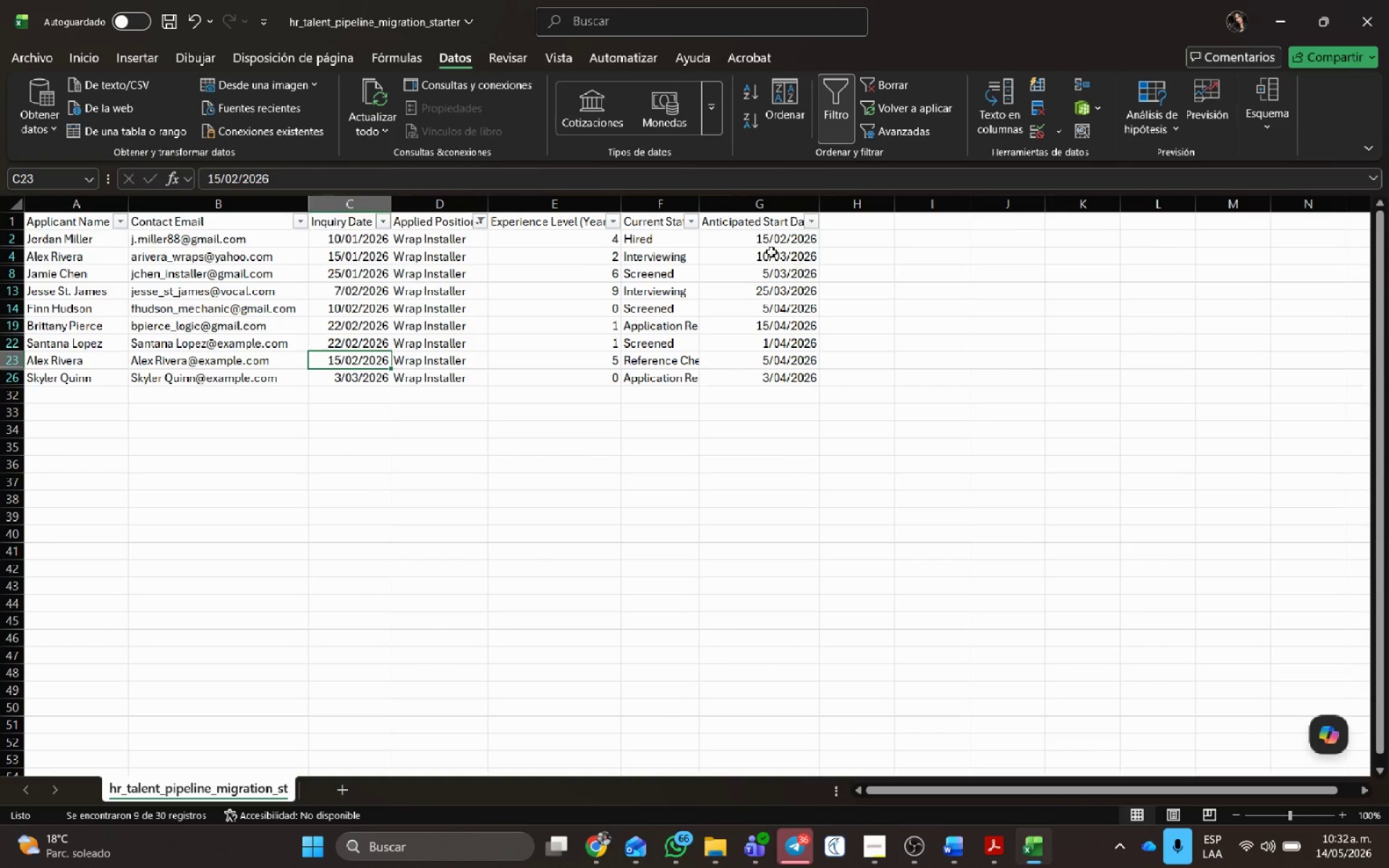 
left_click([763, 244])
 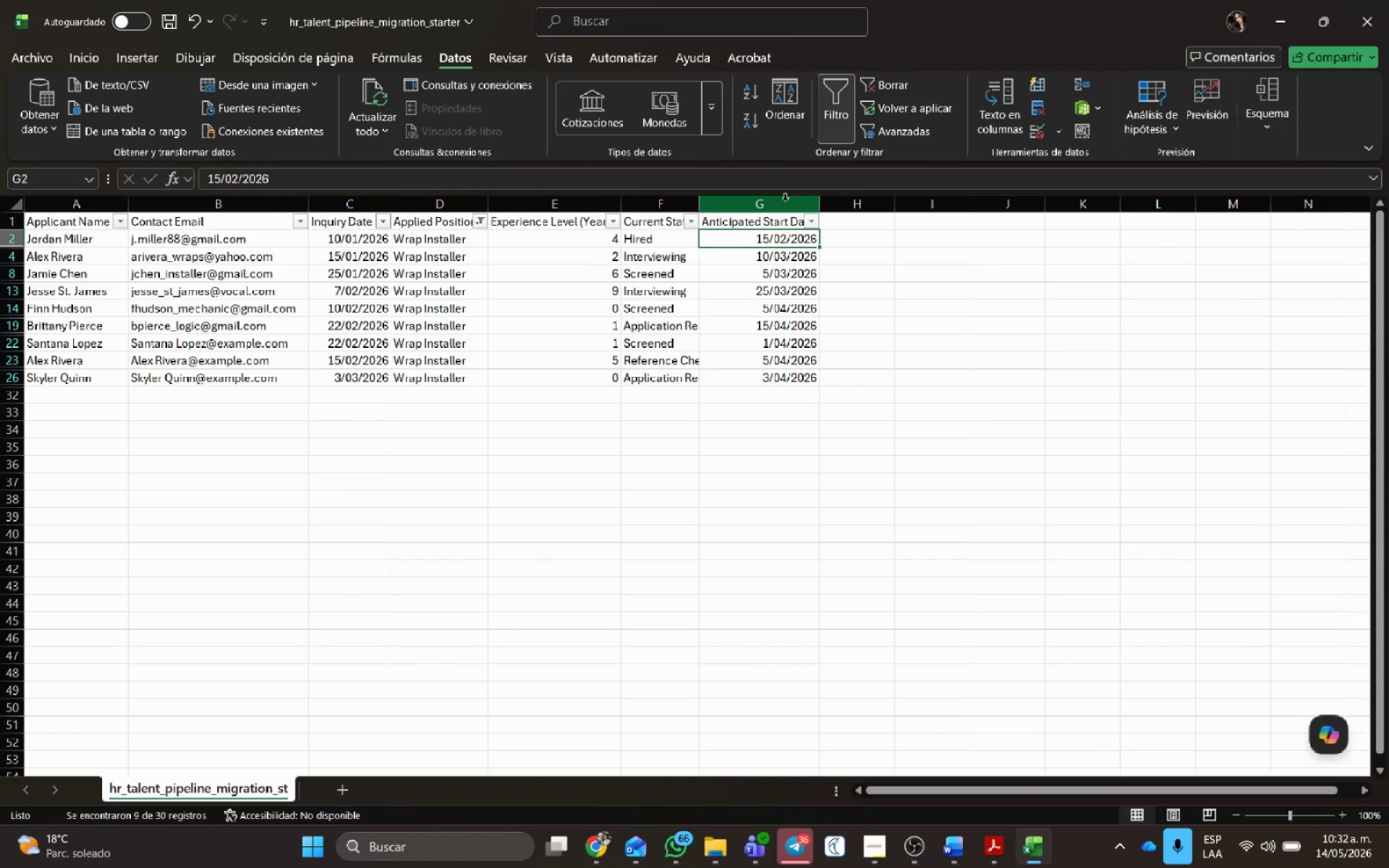 
left_click([785, 200])
 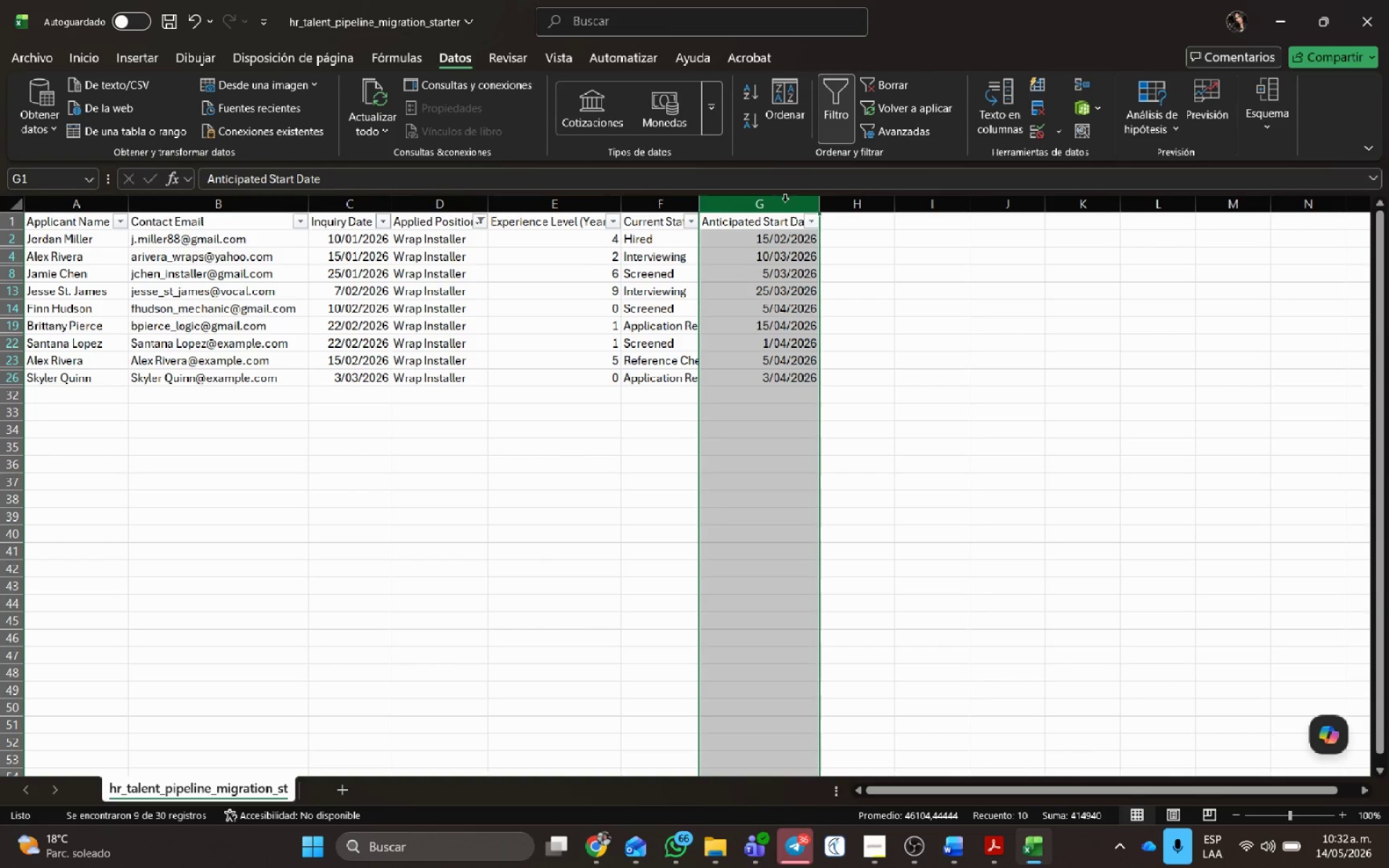 
hold_key(key=ControlLeft, duration=0.41)
 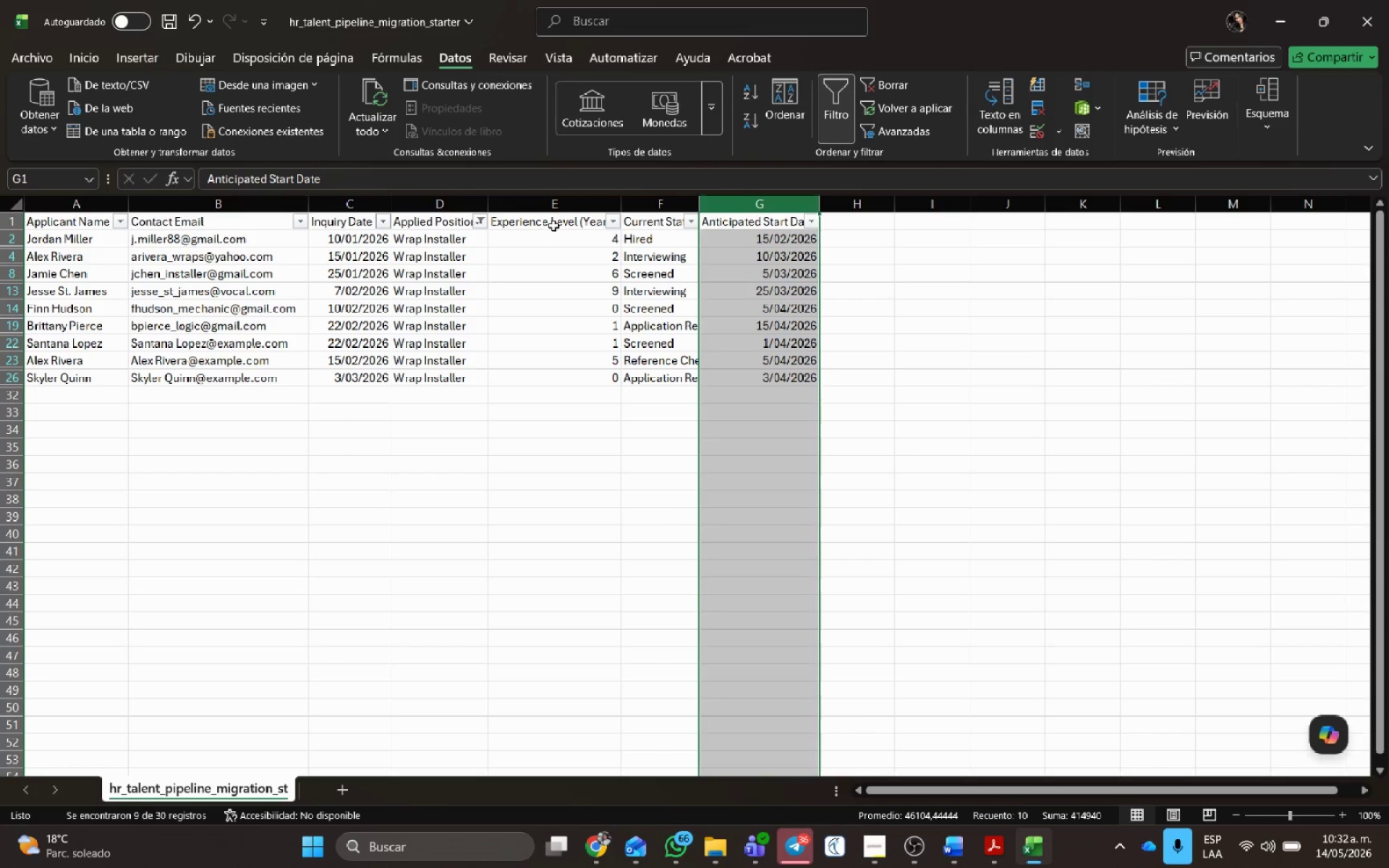 
left_click([476, 213])
 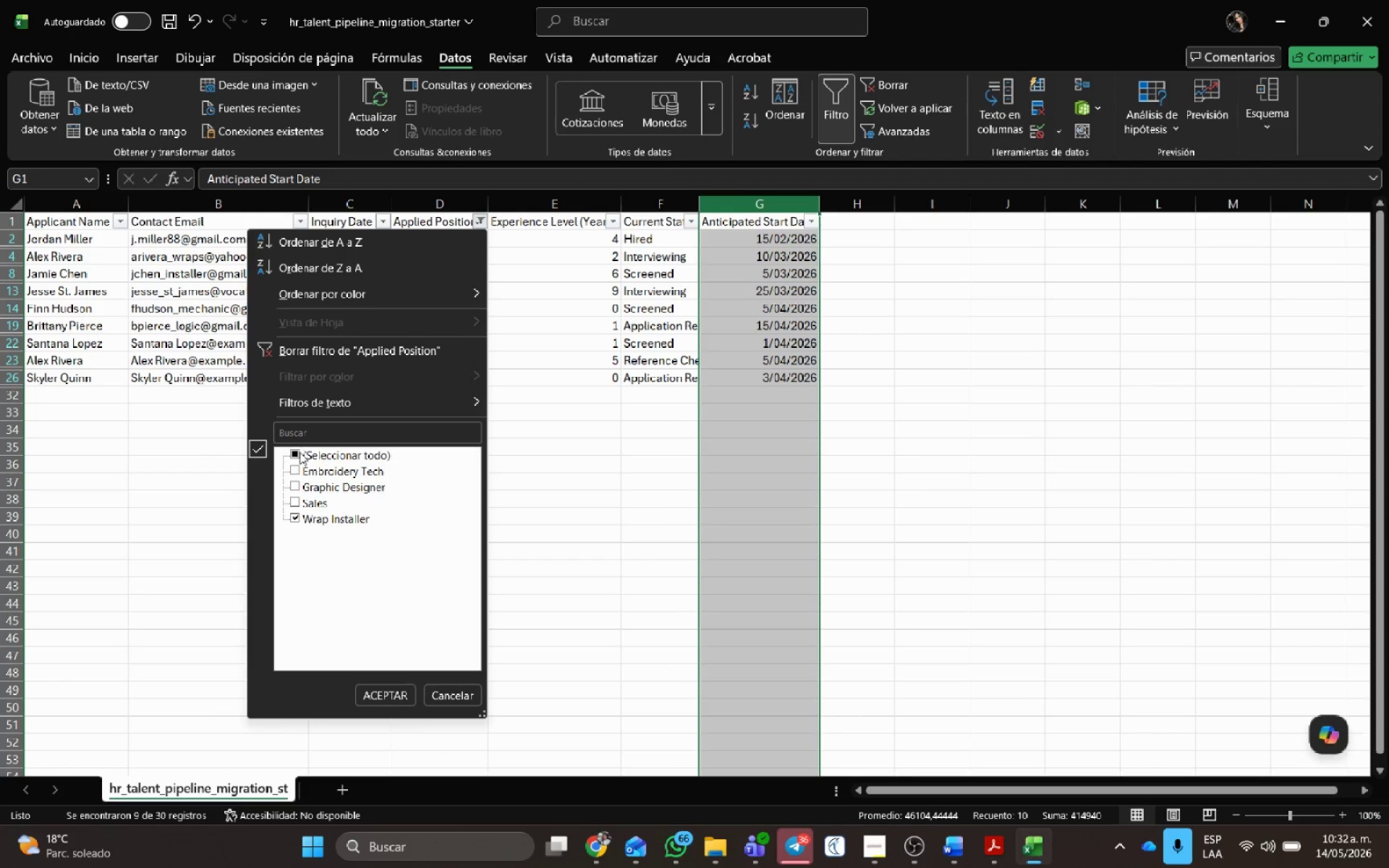 
left_click([295, 454])
 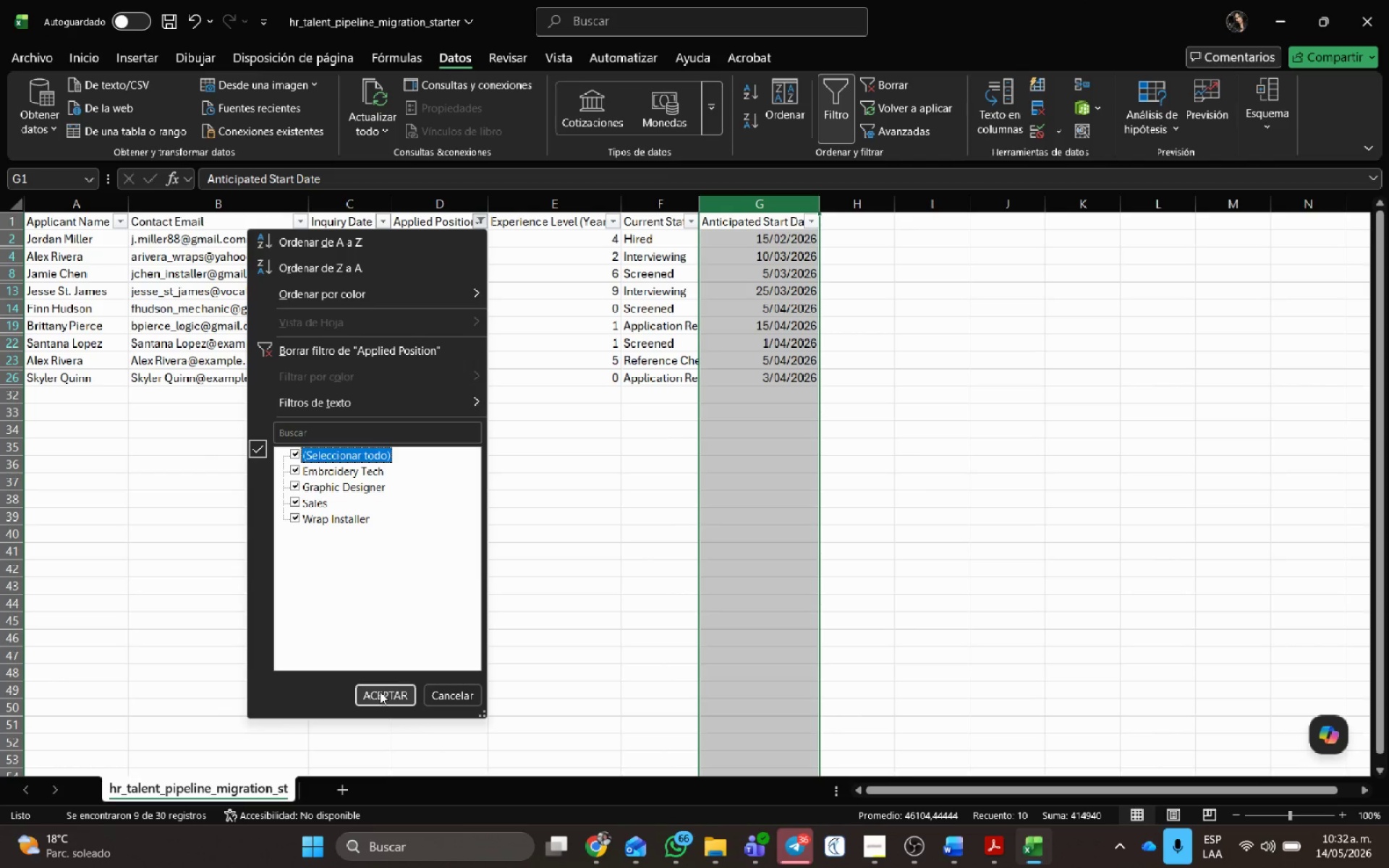 
left_click([380, 692])
 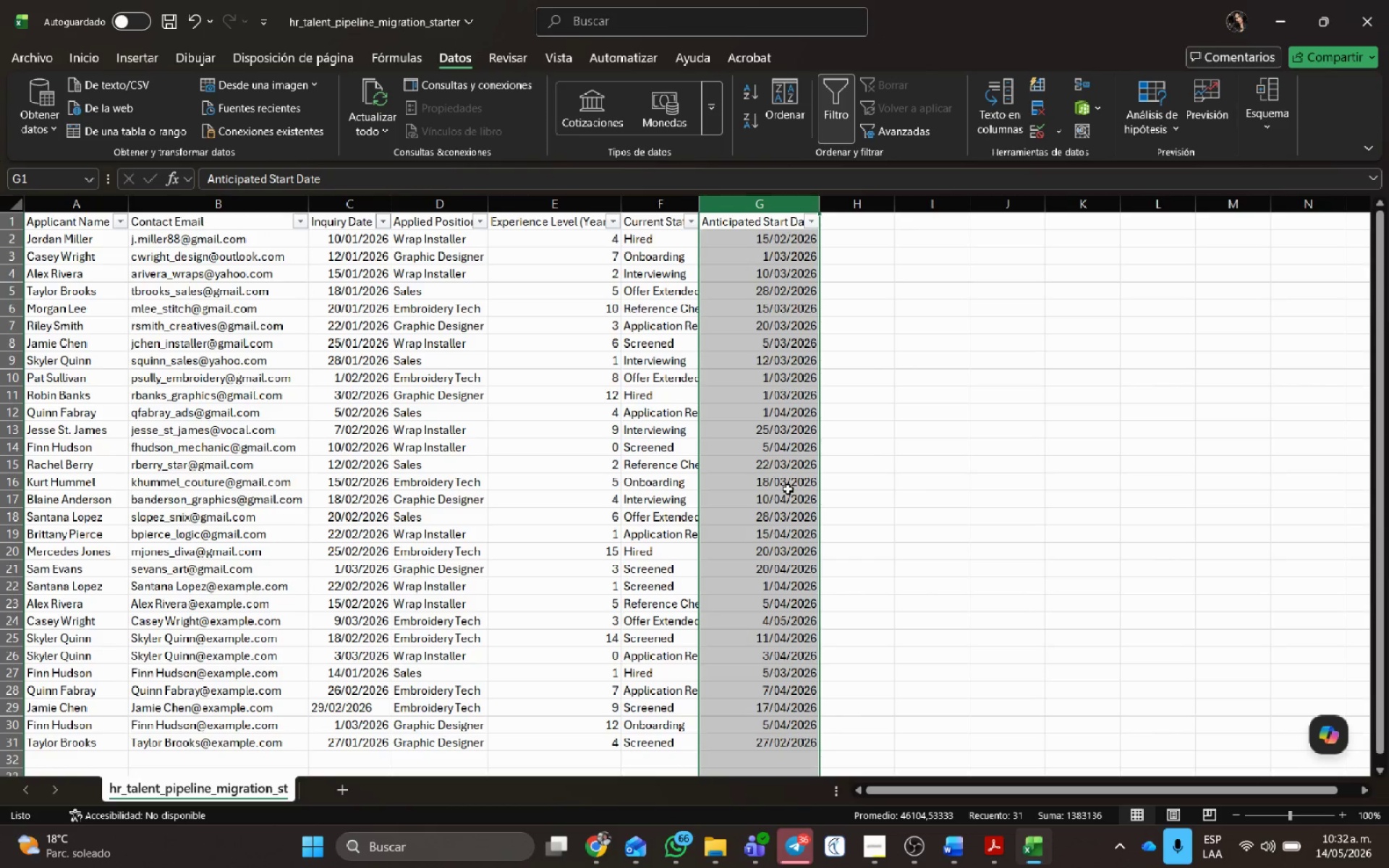 
left_click([964, 327])
 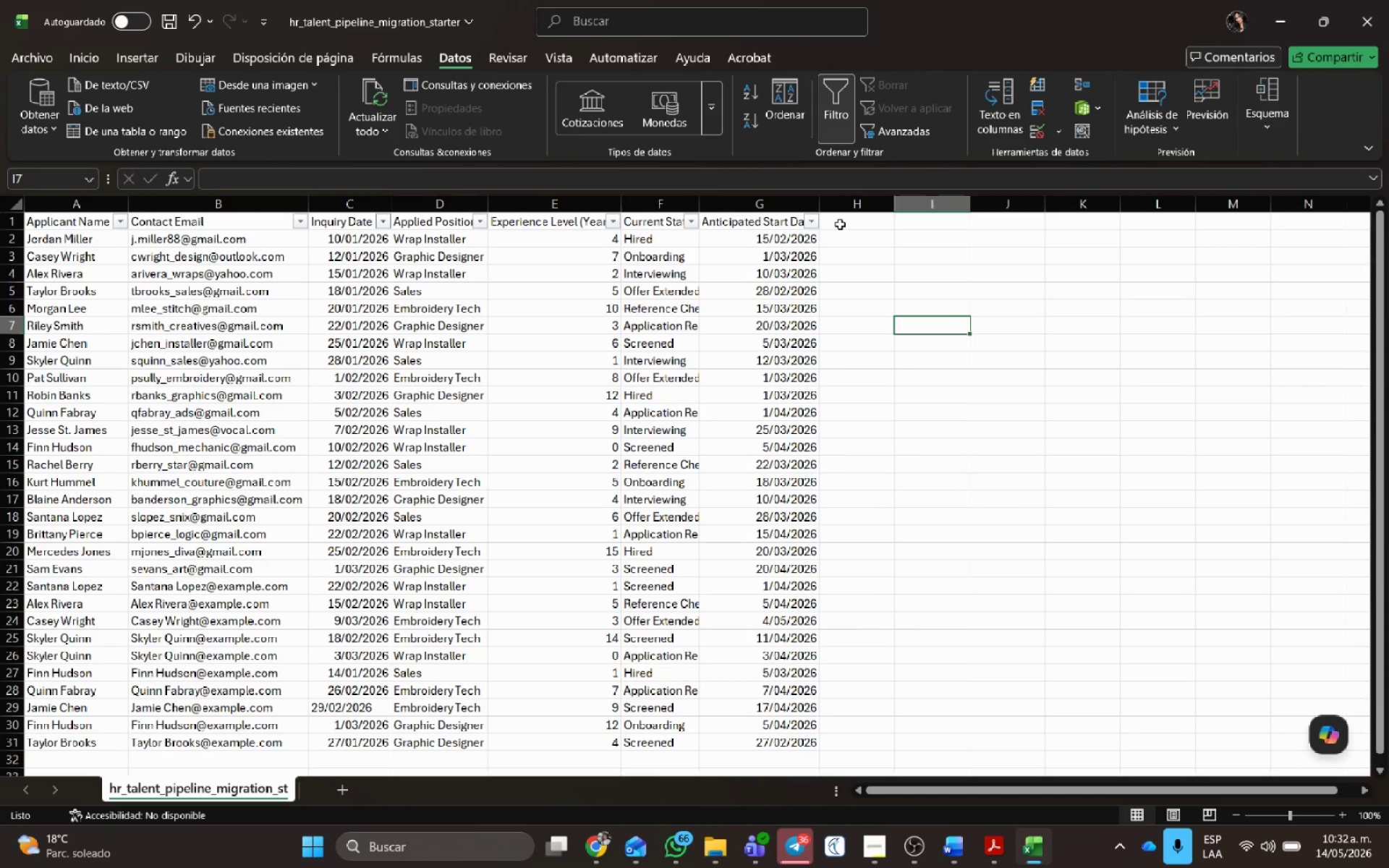 
scroll: coordinate [791, 365], scroll_direction: up, amount: 2.0